 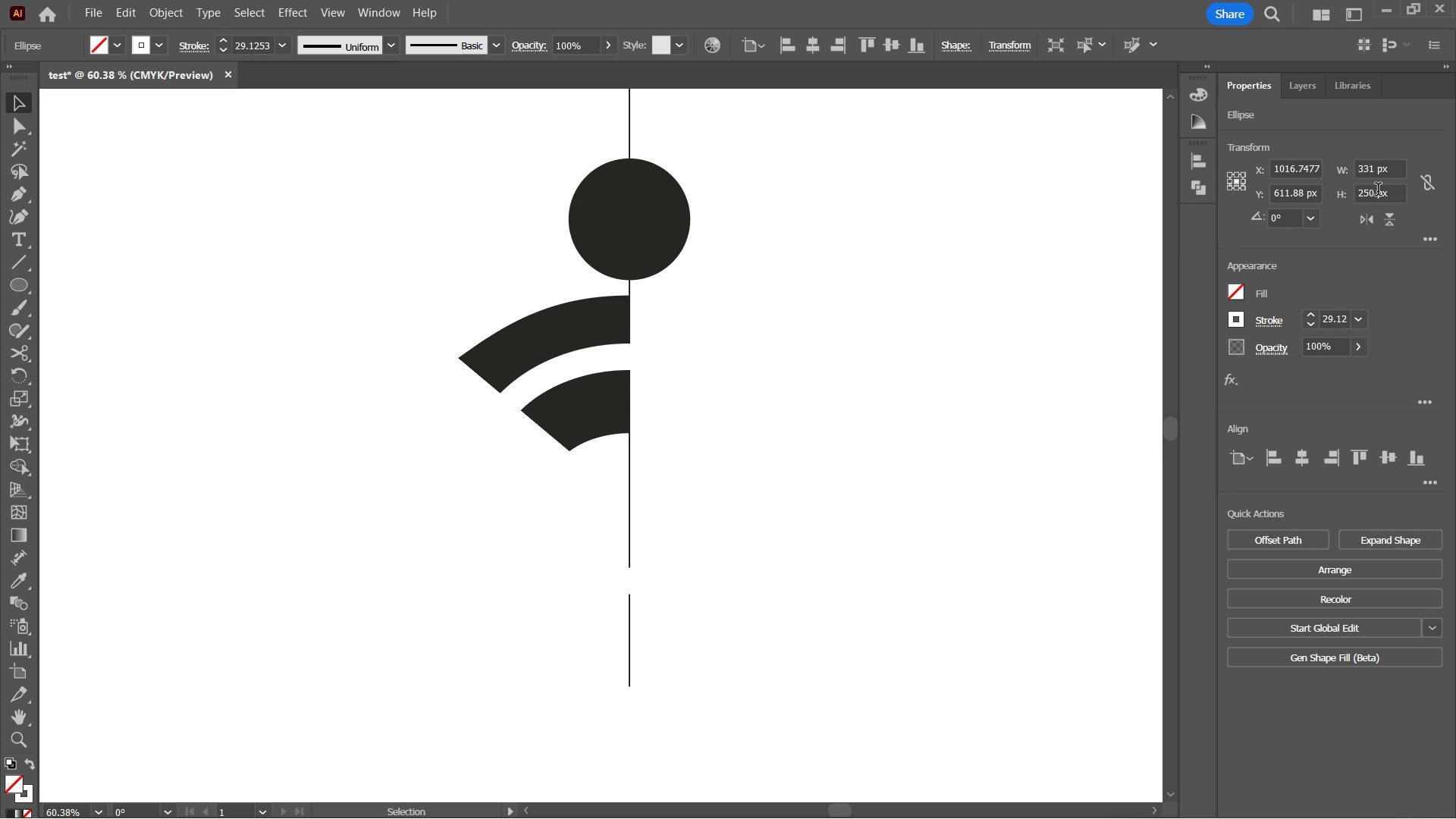 
scroll: coordinate [1378, 191], scroll_direction: down, amount: 8.0
 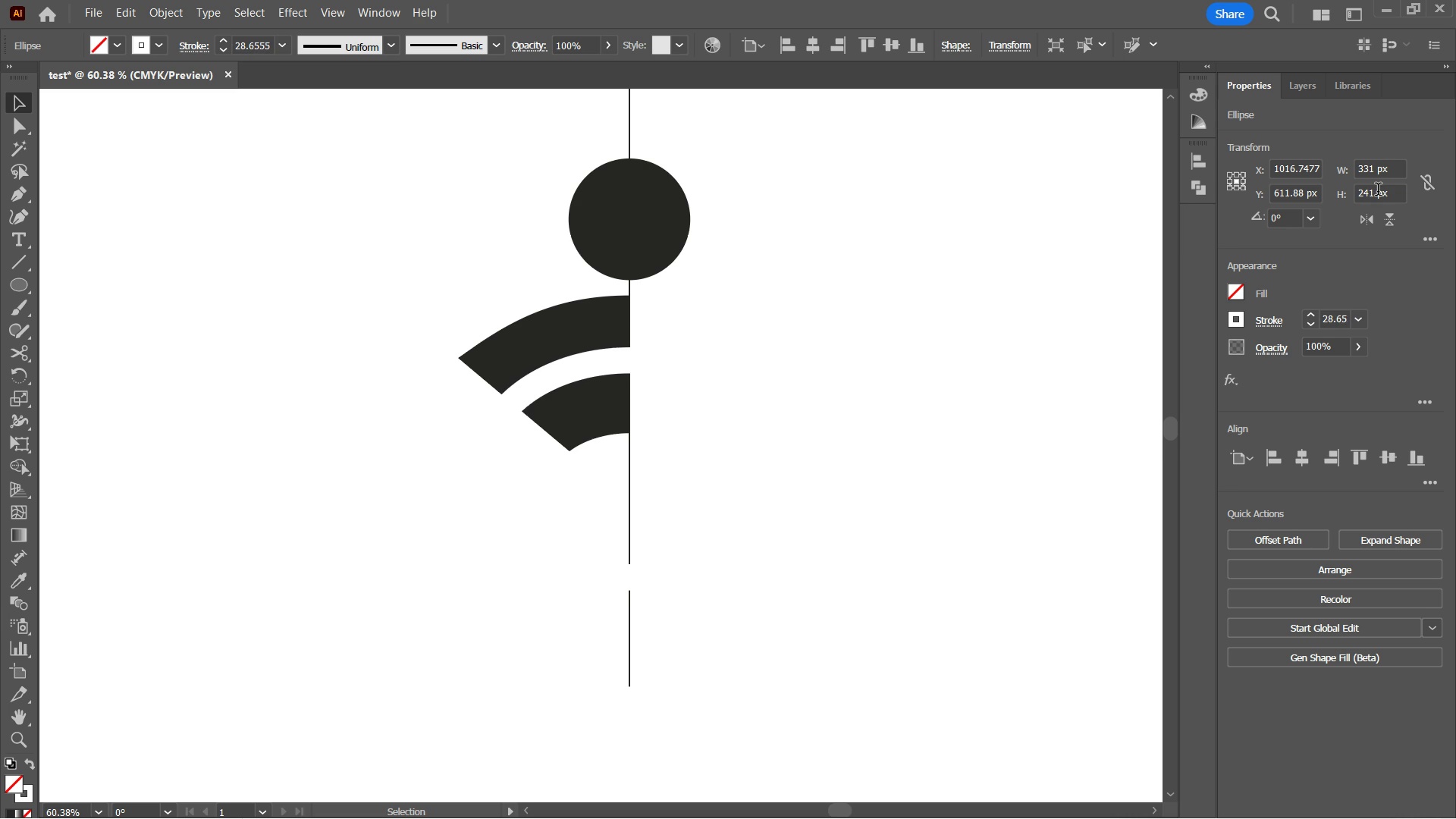 
scroll: coordinate [1378, 191], scroll_direction: none, amount: 0.0
 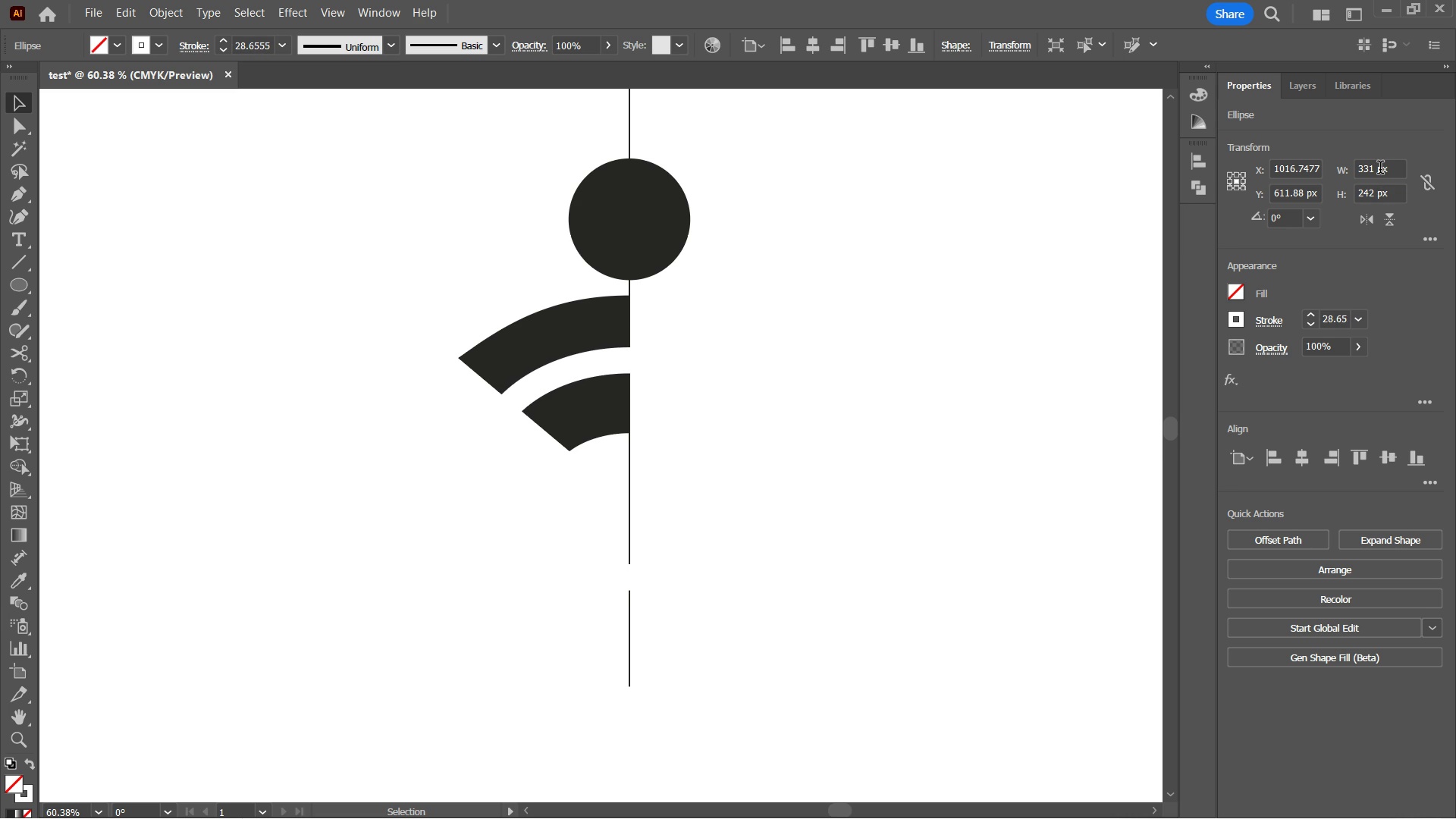 
scroll: coordinate [1380, 168], scroll_direction: up, amount: 1.0
 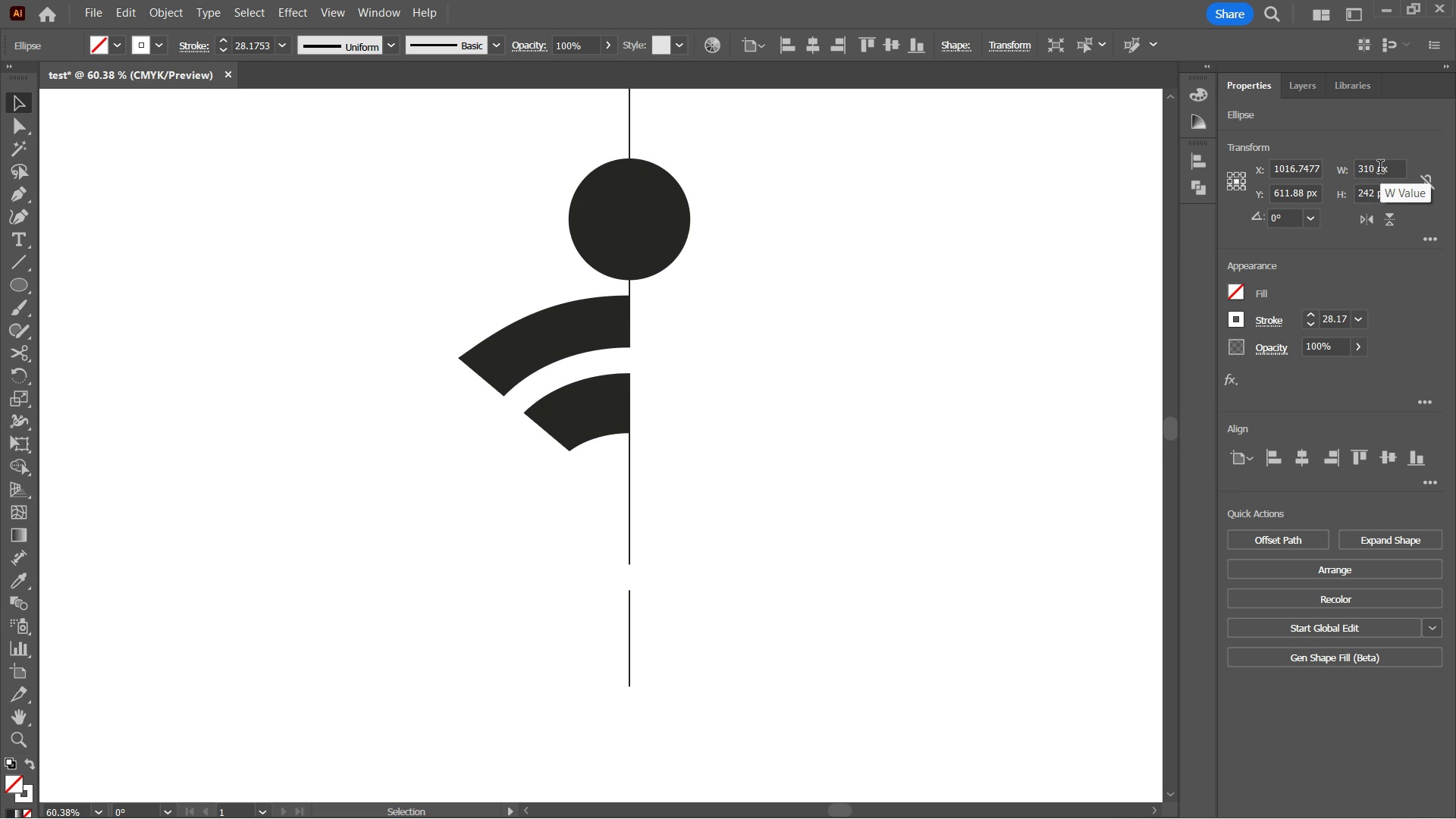 
scroll: coordinate [1380, 168], scroll_direction: none, amount: 0.0
 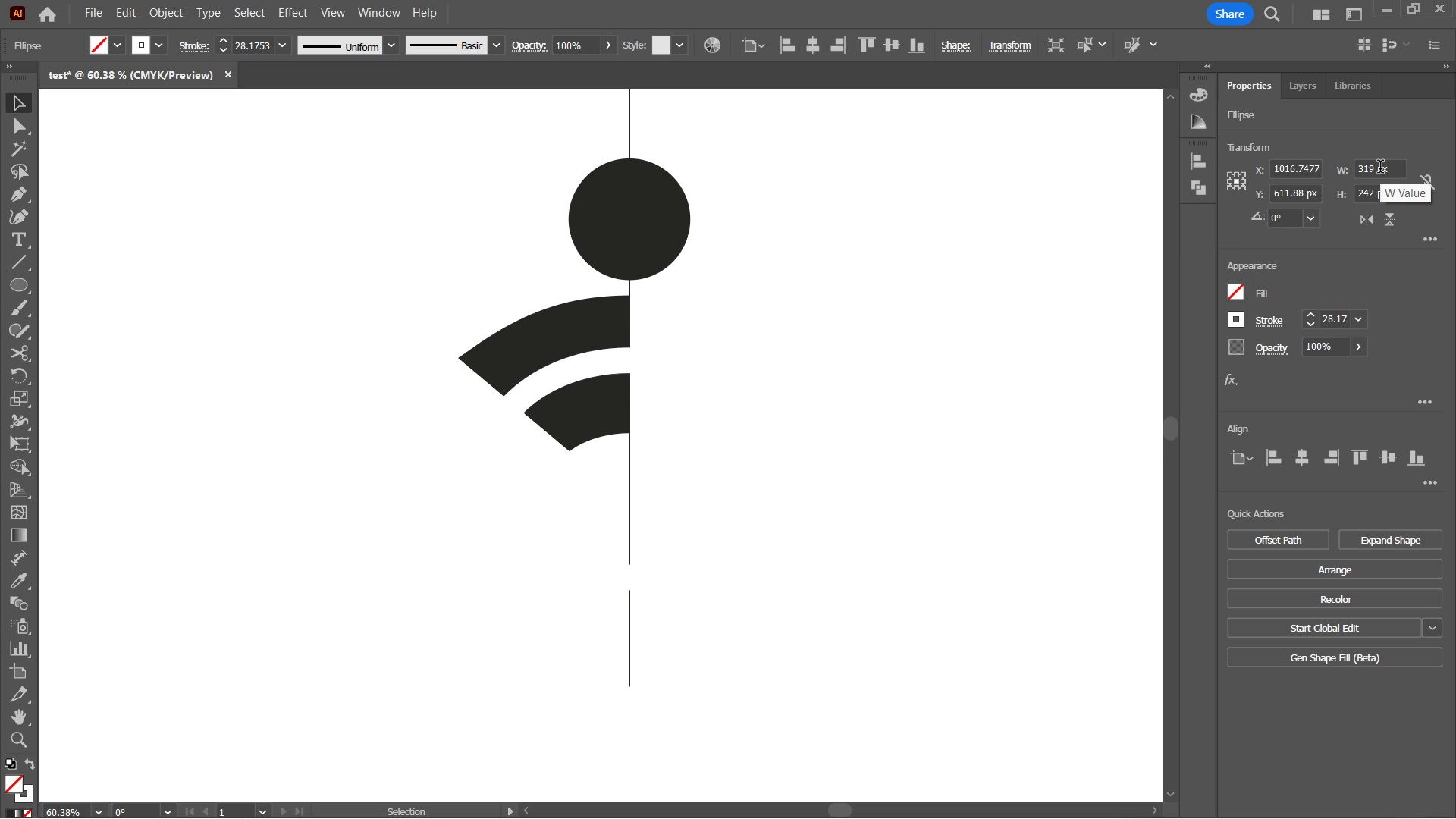 
scroll: coordinate [1380, 168], scroll_direction: down, amount: 2.0
 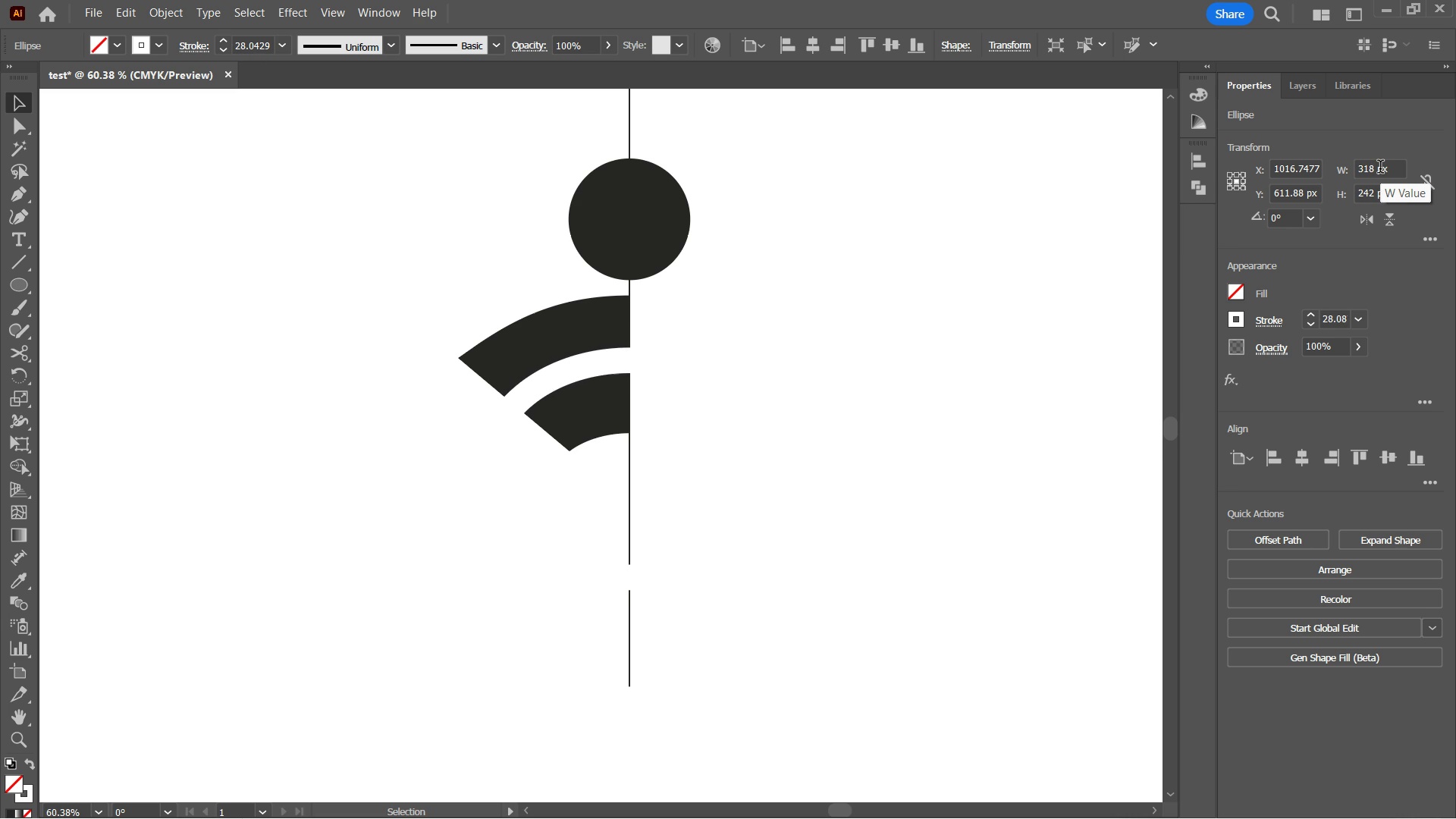 
scroll: coordinate [1380, 168], scroll_direction: none, amount: 0.0
 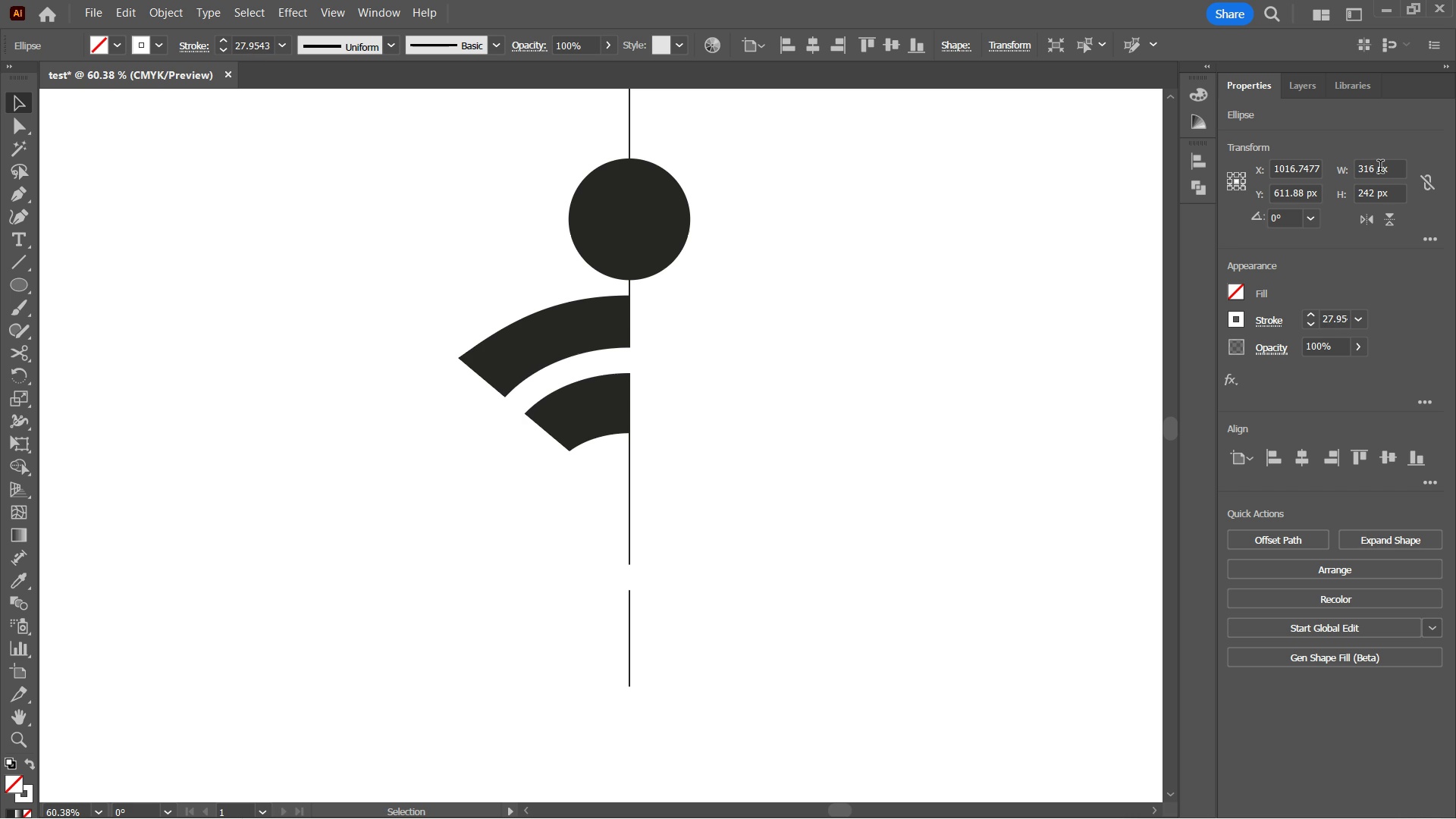 
scroll: coordinate [1380, 168], scroll_direction: up, amount: 4.0
 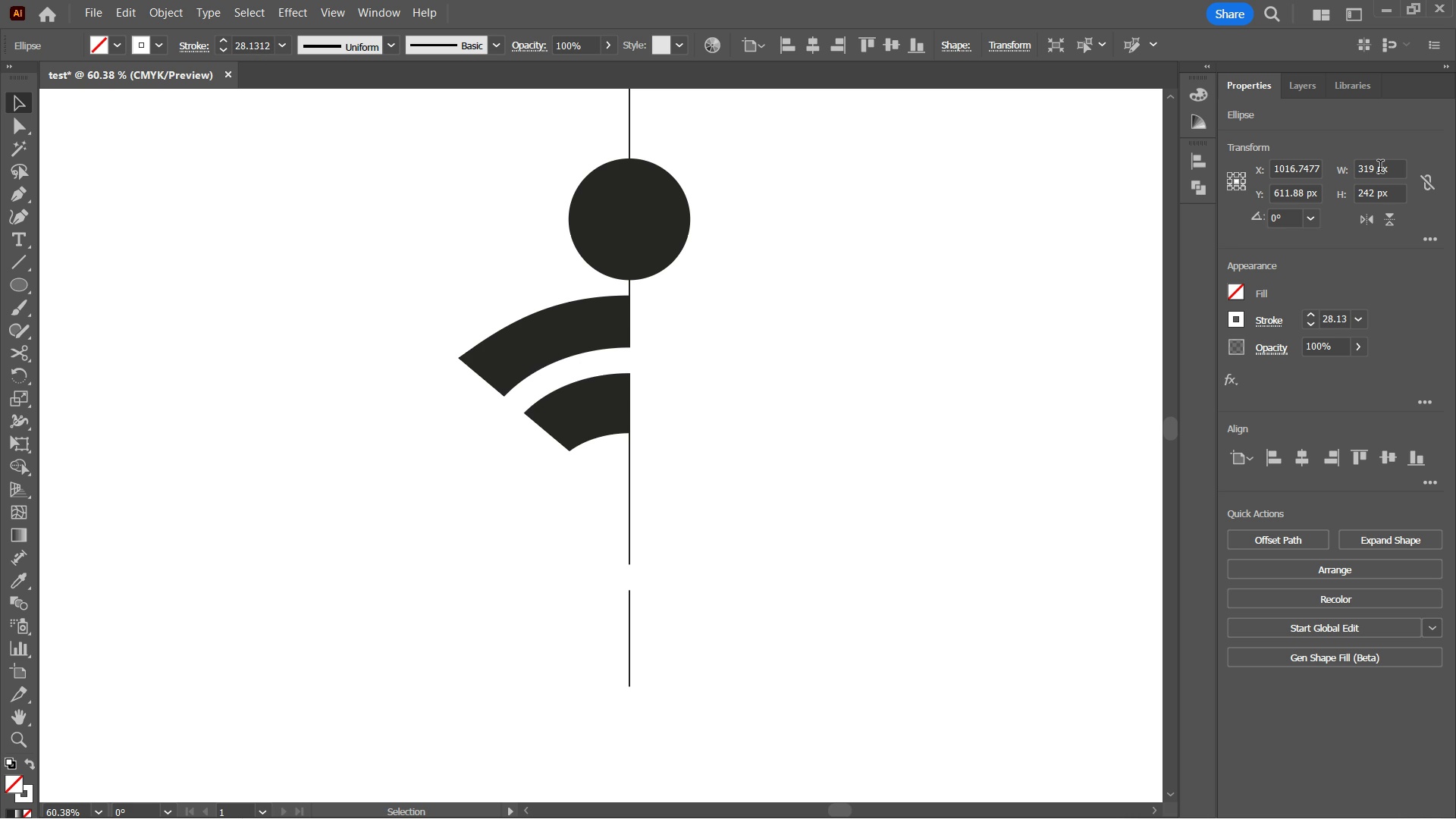 
wait(5.81)
 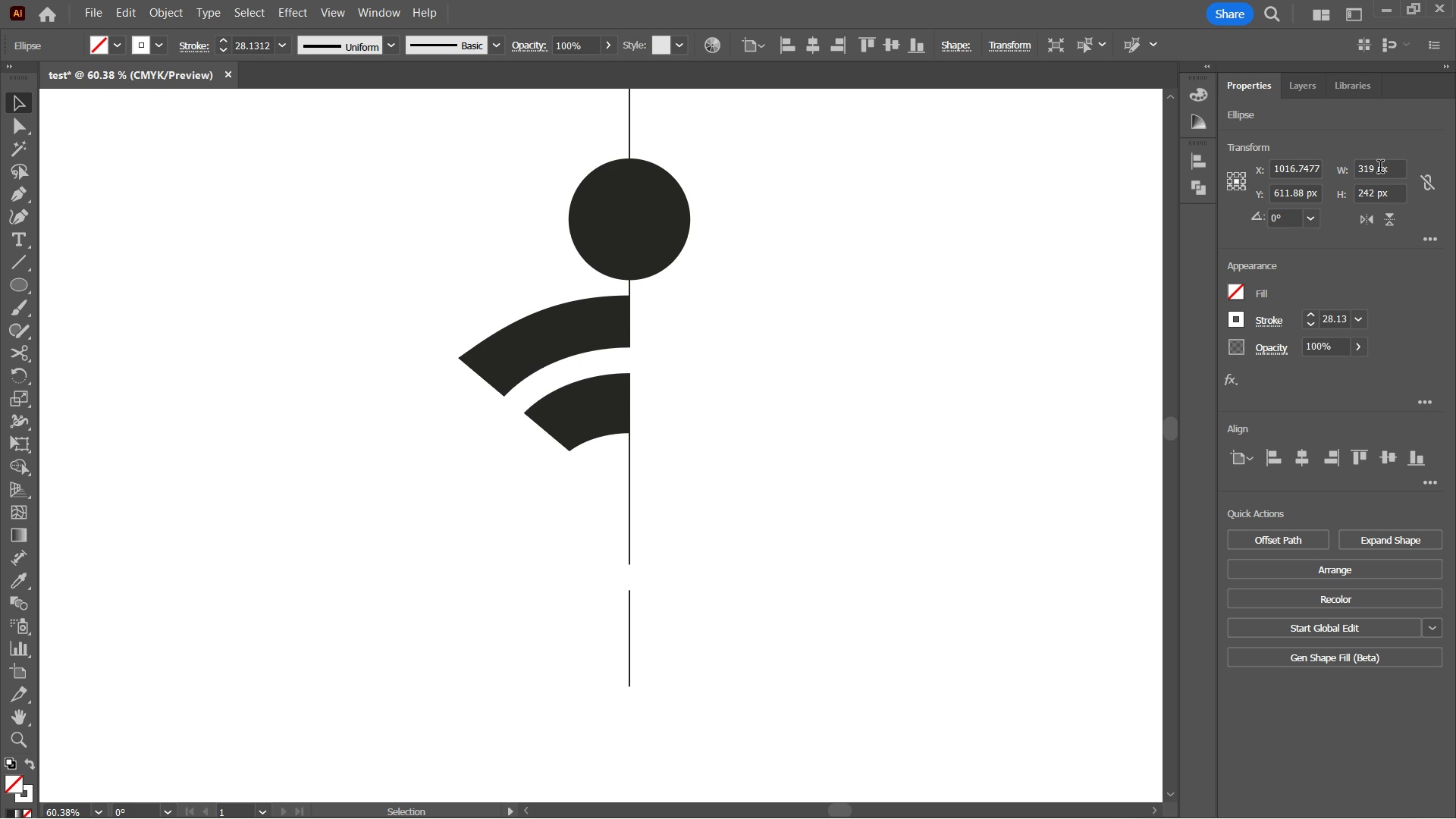 
scroll: coordinate [1380, 168], scroll_direction: none, amount: 0.0
 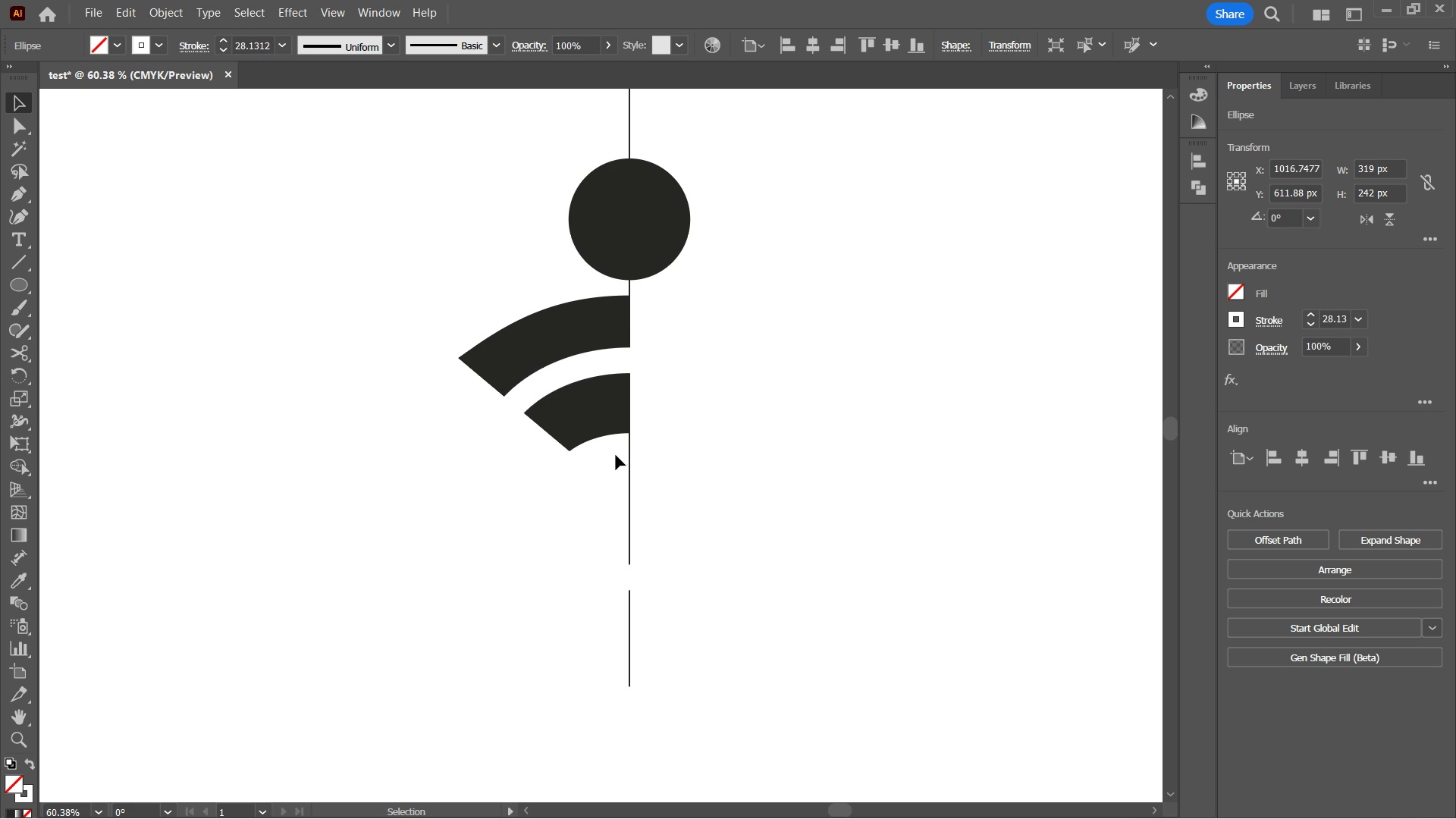 
left_click([614, 455])
 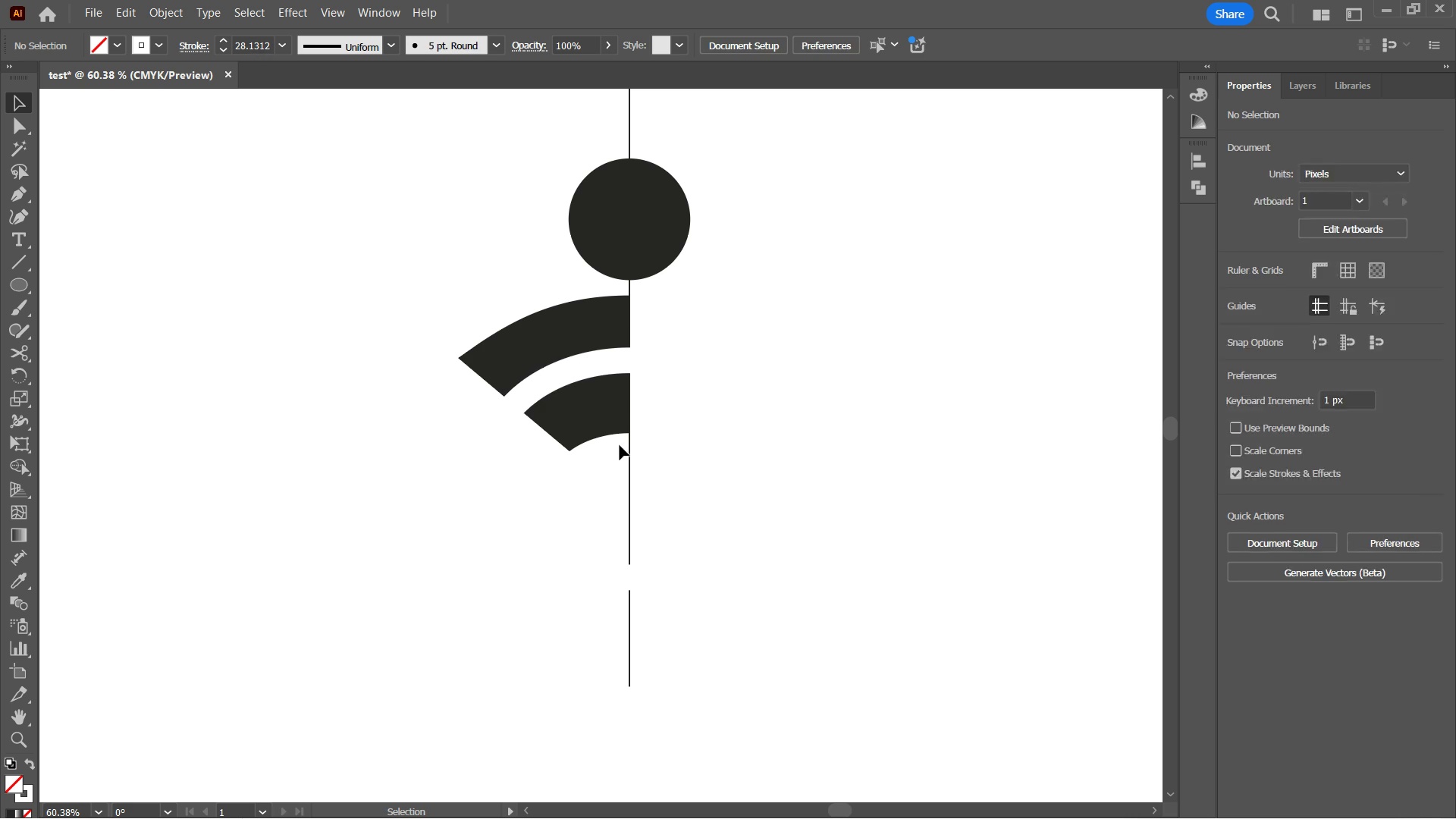 
key(A)
 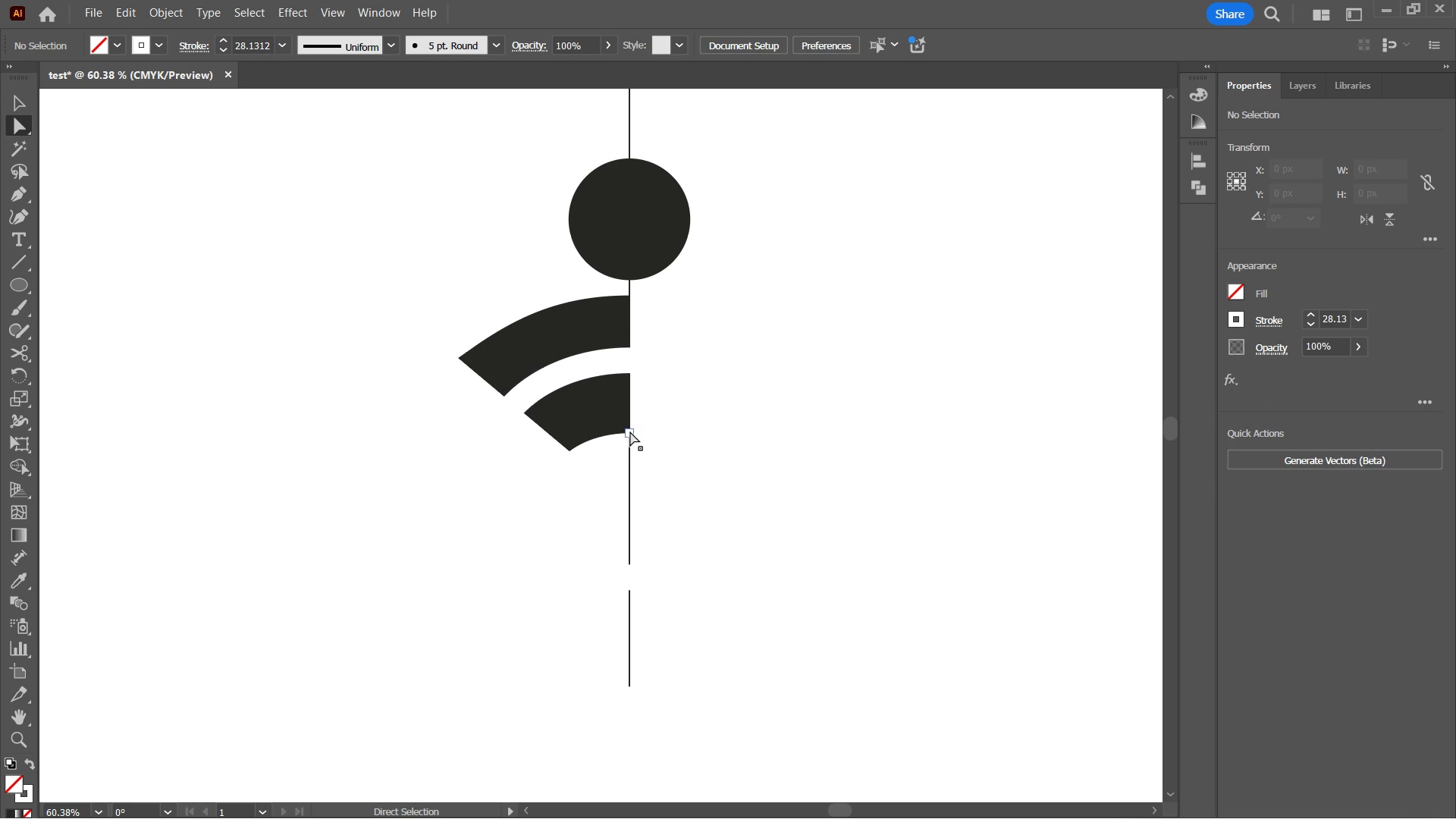 
left_click([630, 431])
 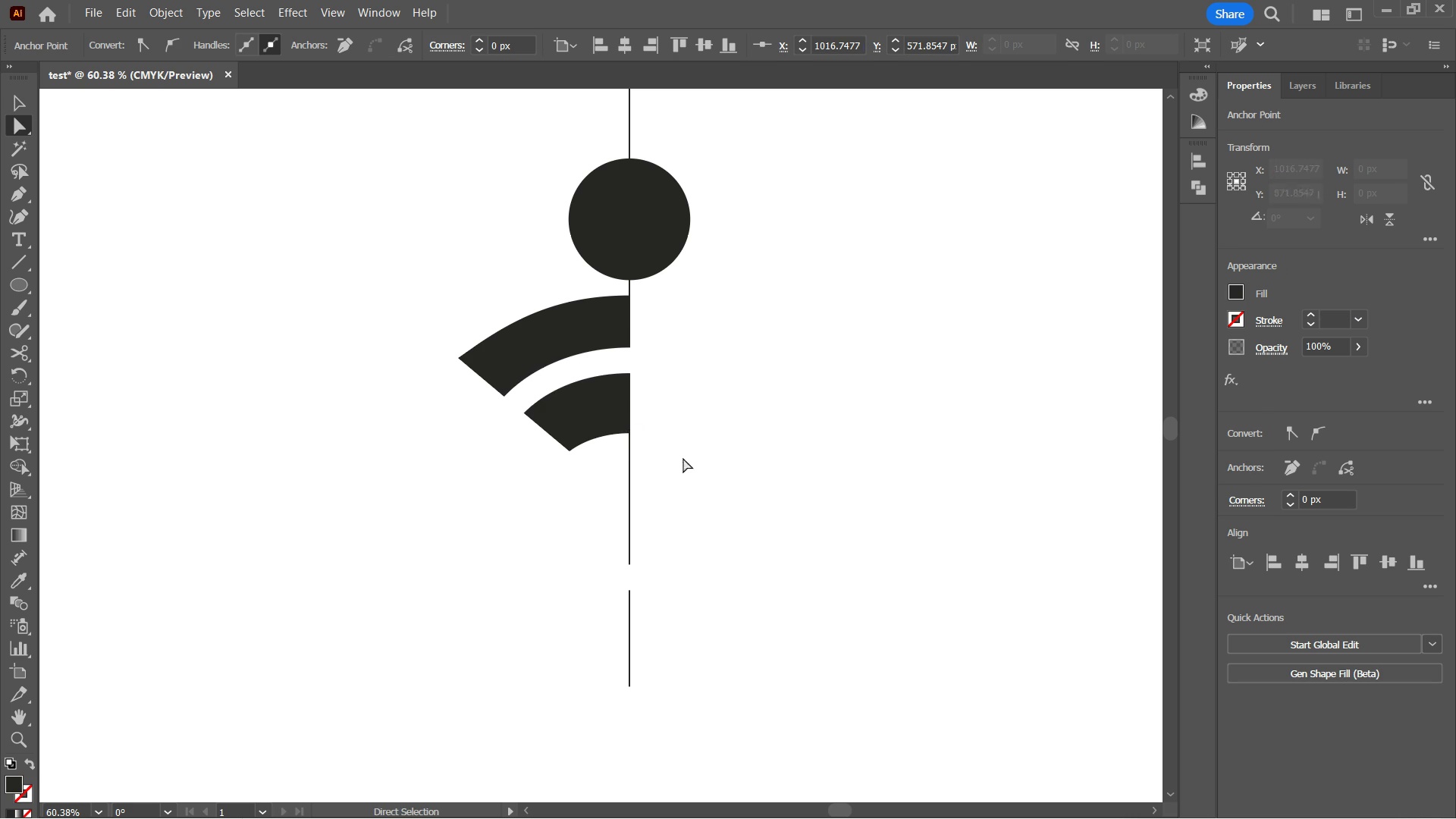 
key(Control+H)
 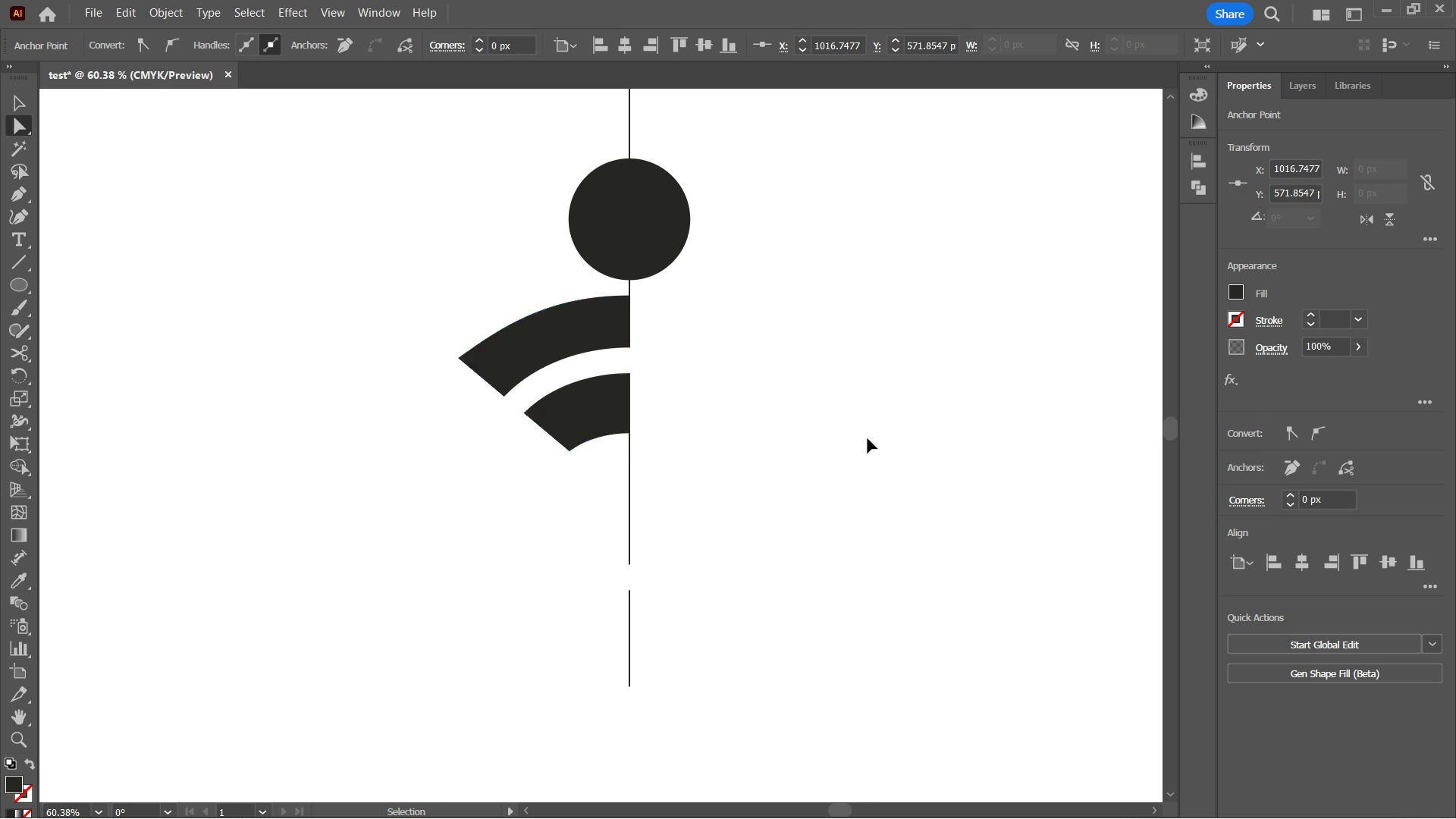 
key(Control+ControlLeft)
 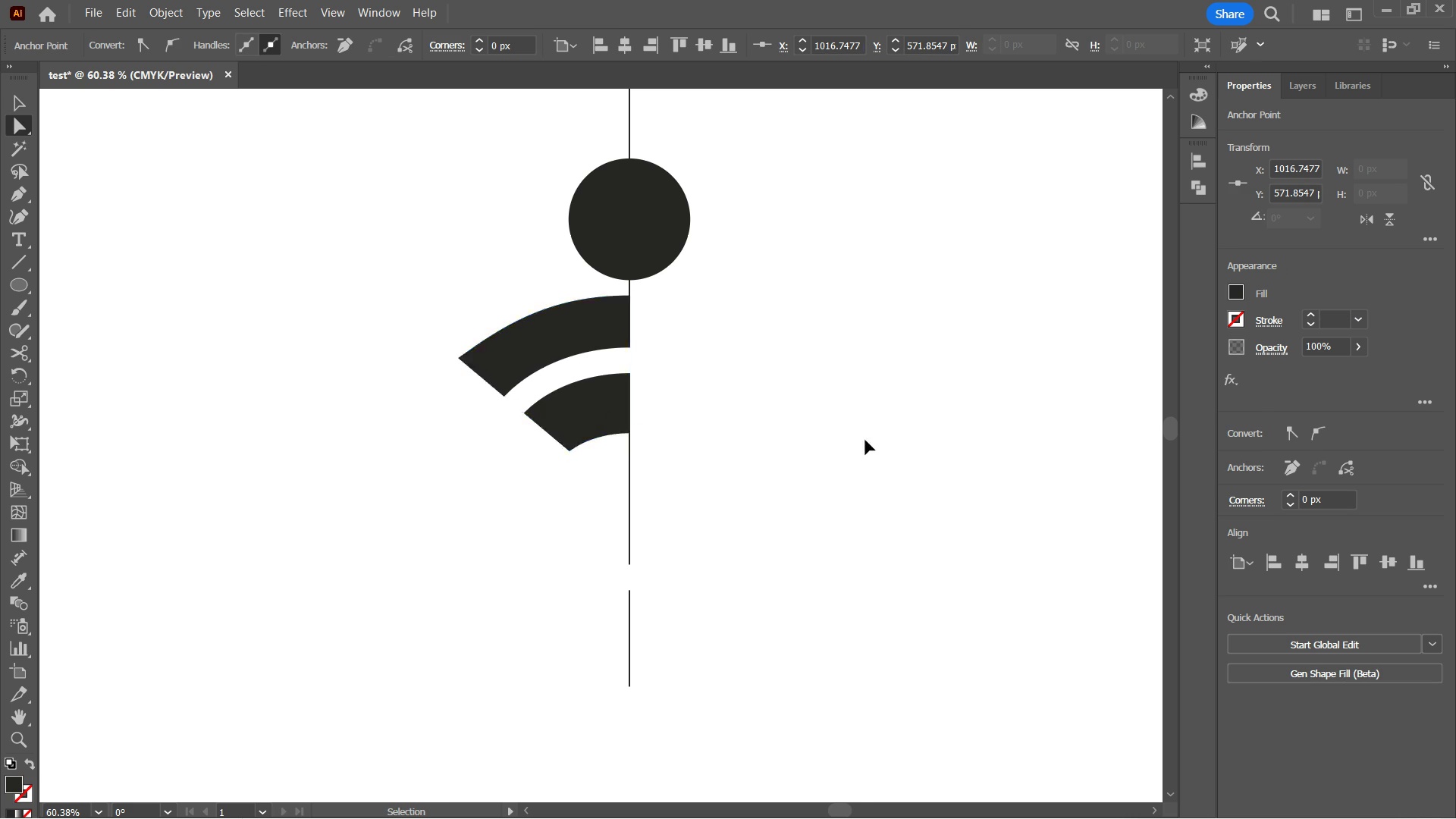 
key(Control+ControlLeft)
 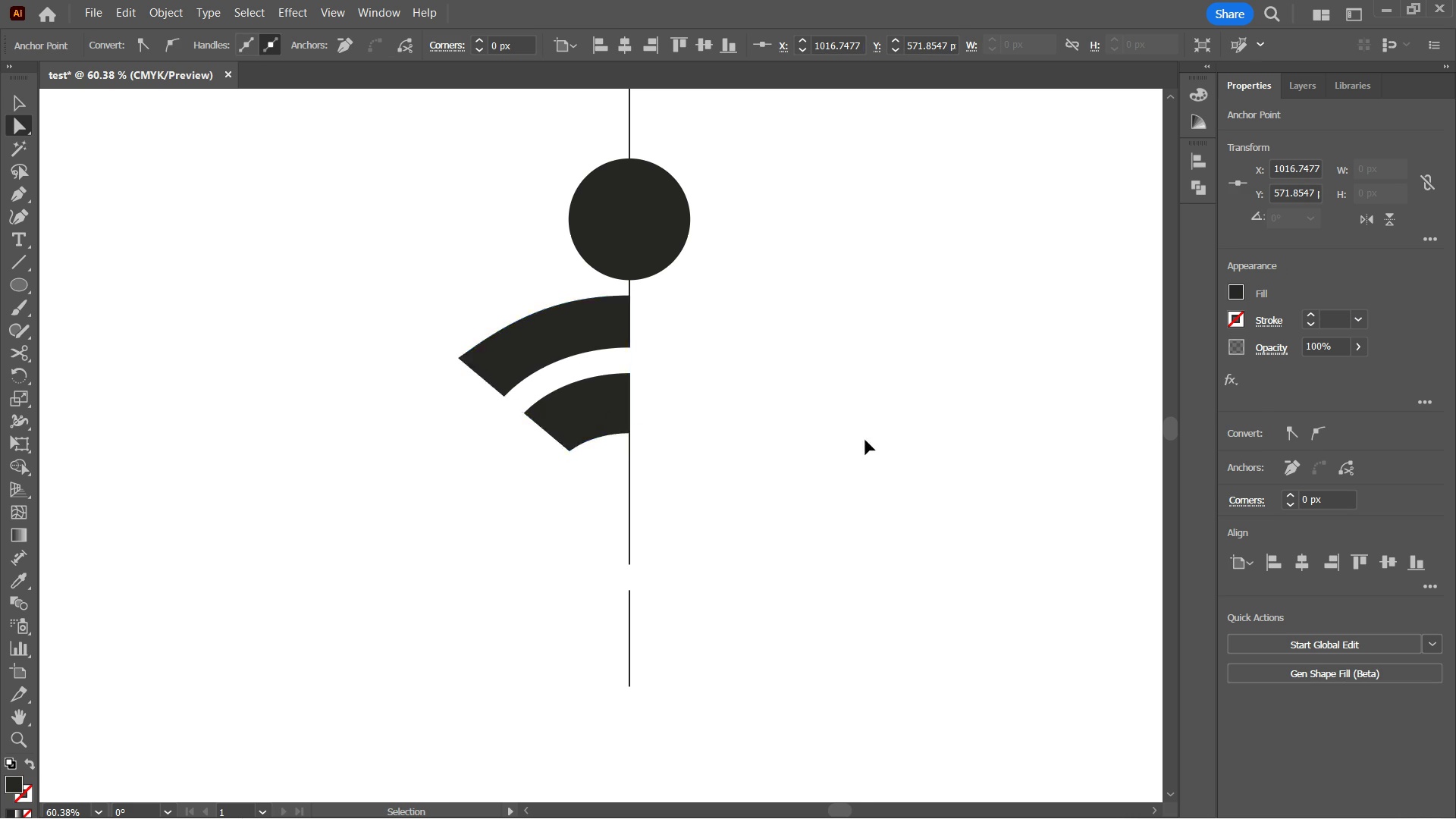 
key(Control+H)
 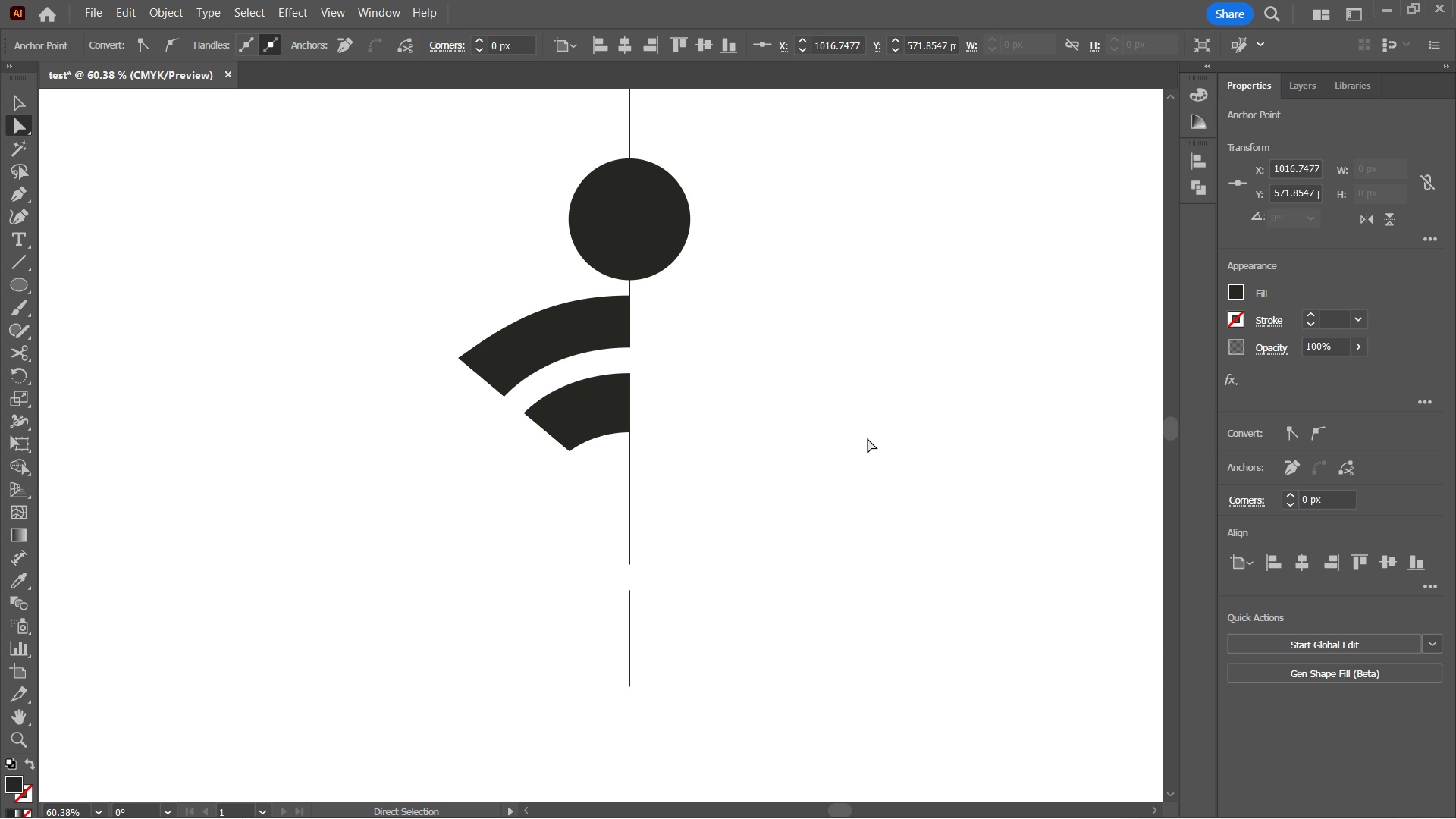 
key(ArrowUp)
 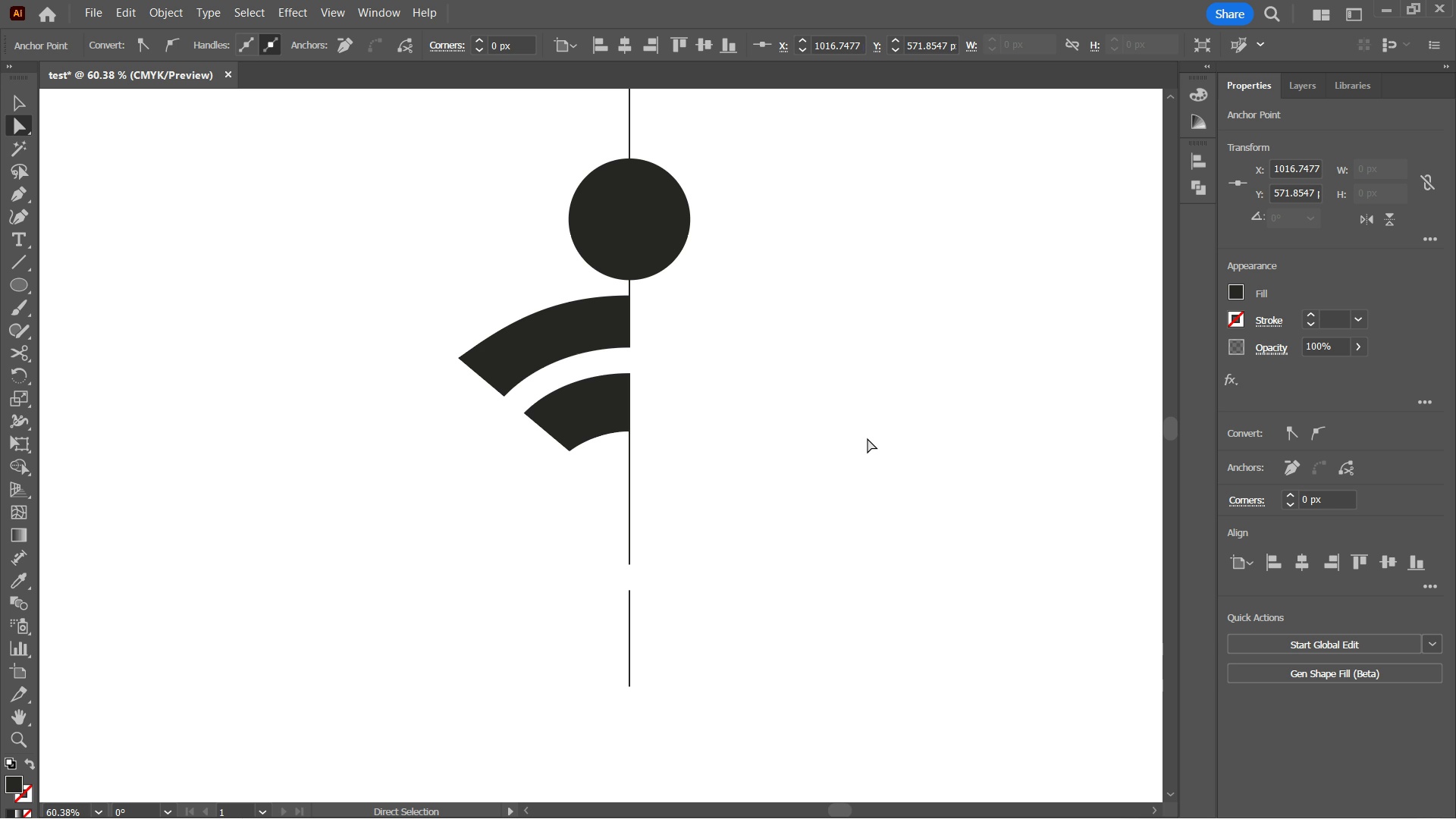 
key(ArrowUp)
 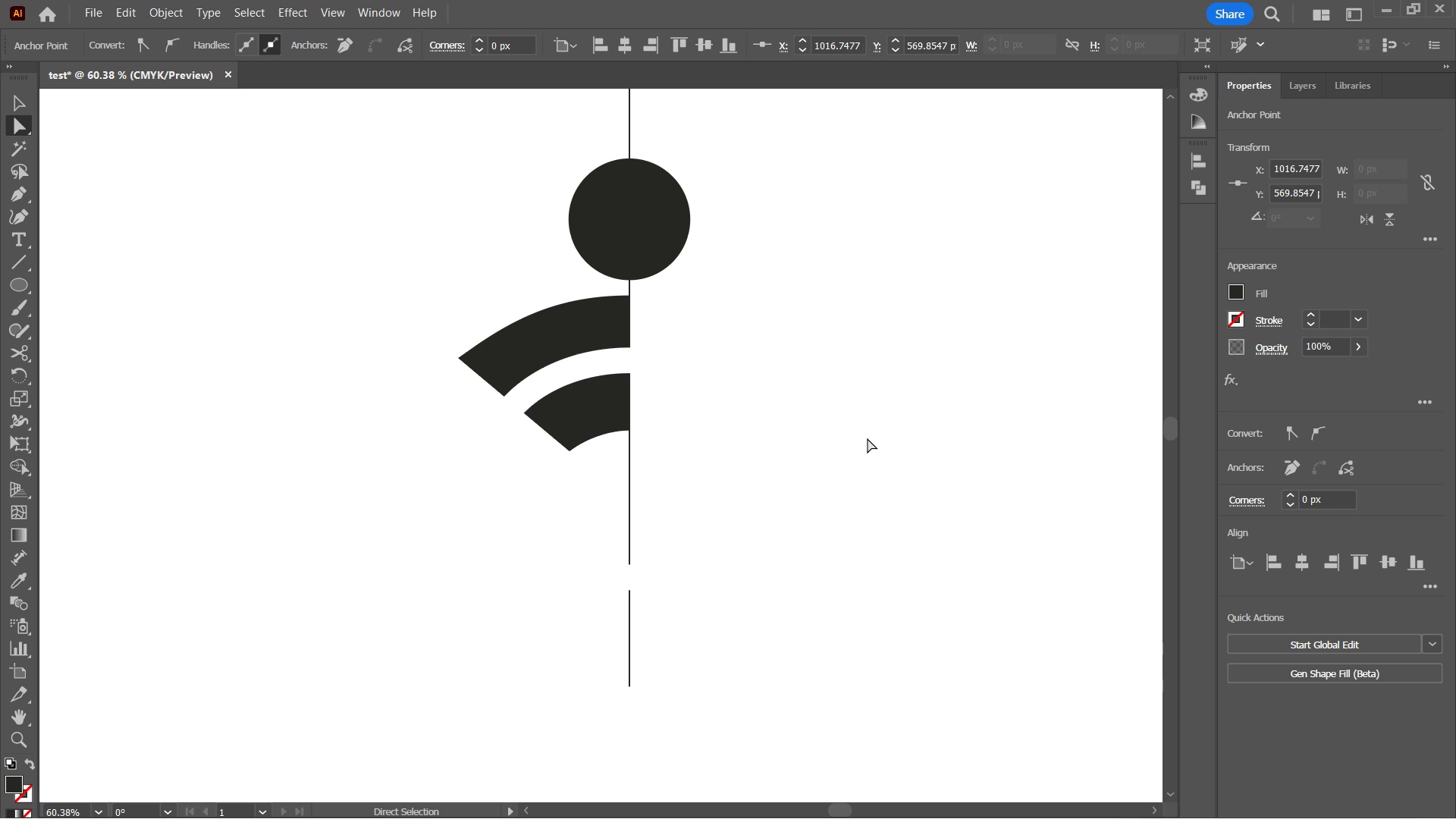 
key(ArrowUp)
 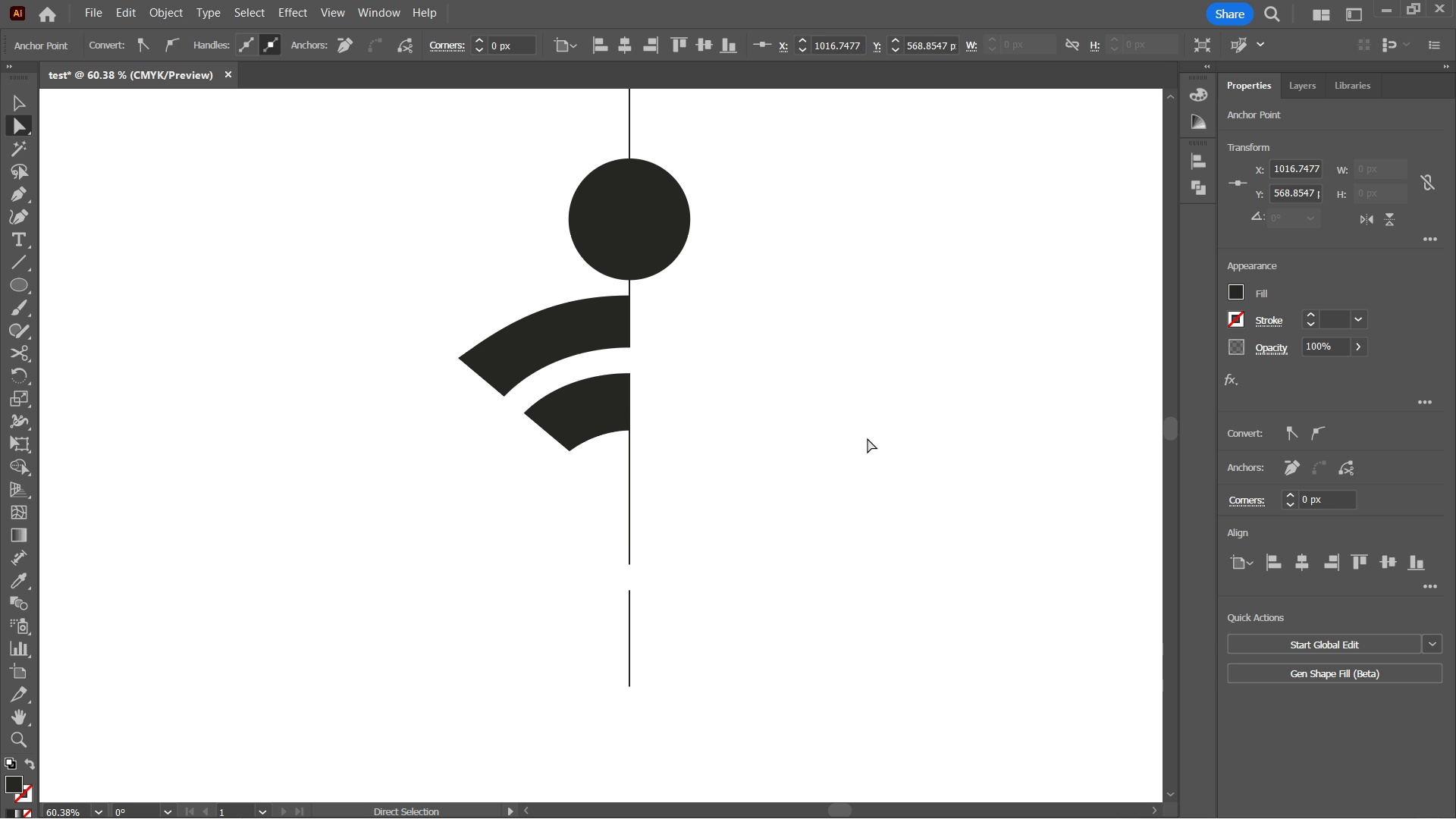 
key(ArrowDown)
 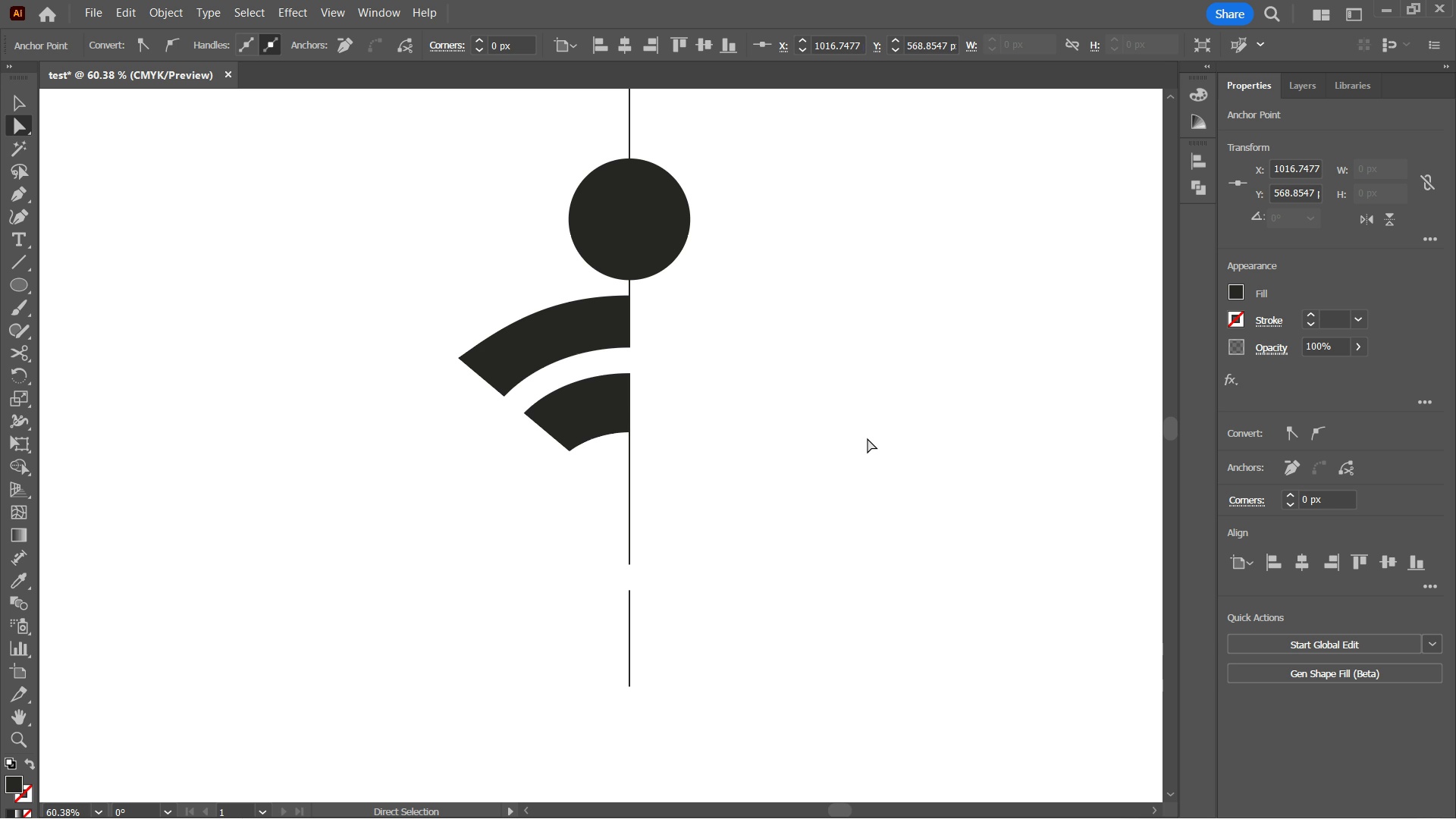 
key(ArrowDown)
 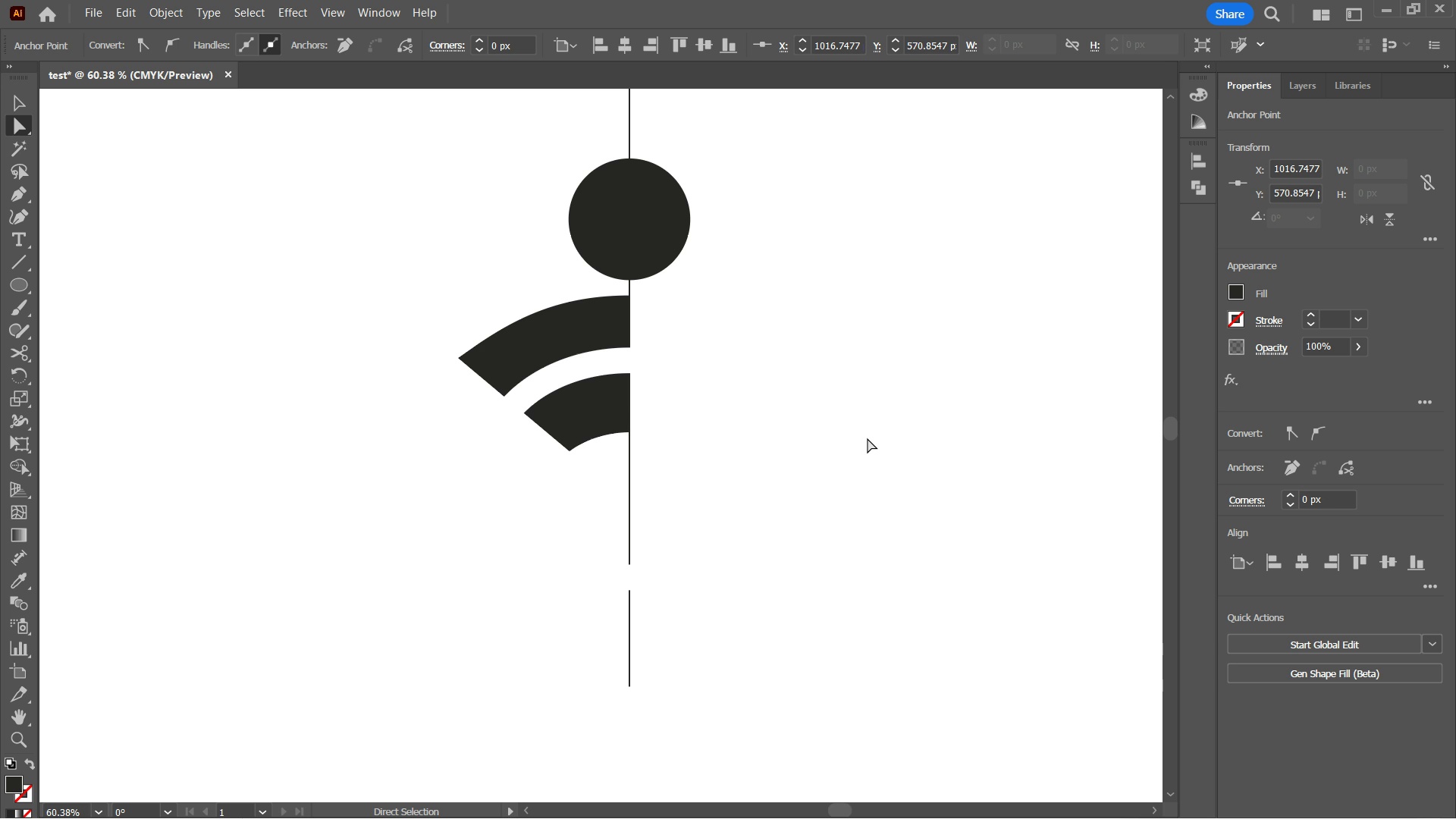 
key(ArrowUp)
 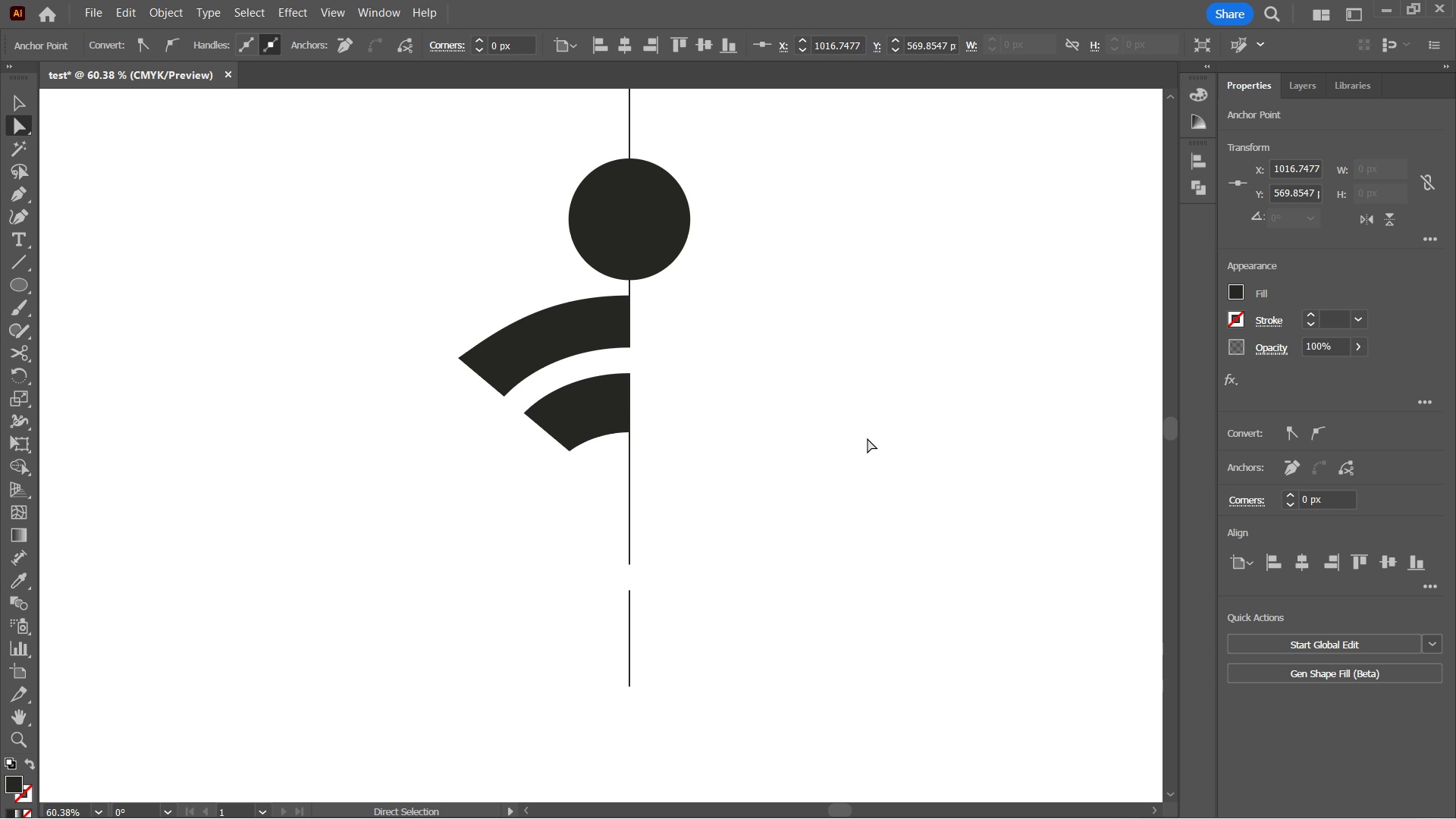 
key(ArrowDown)
 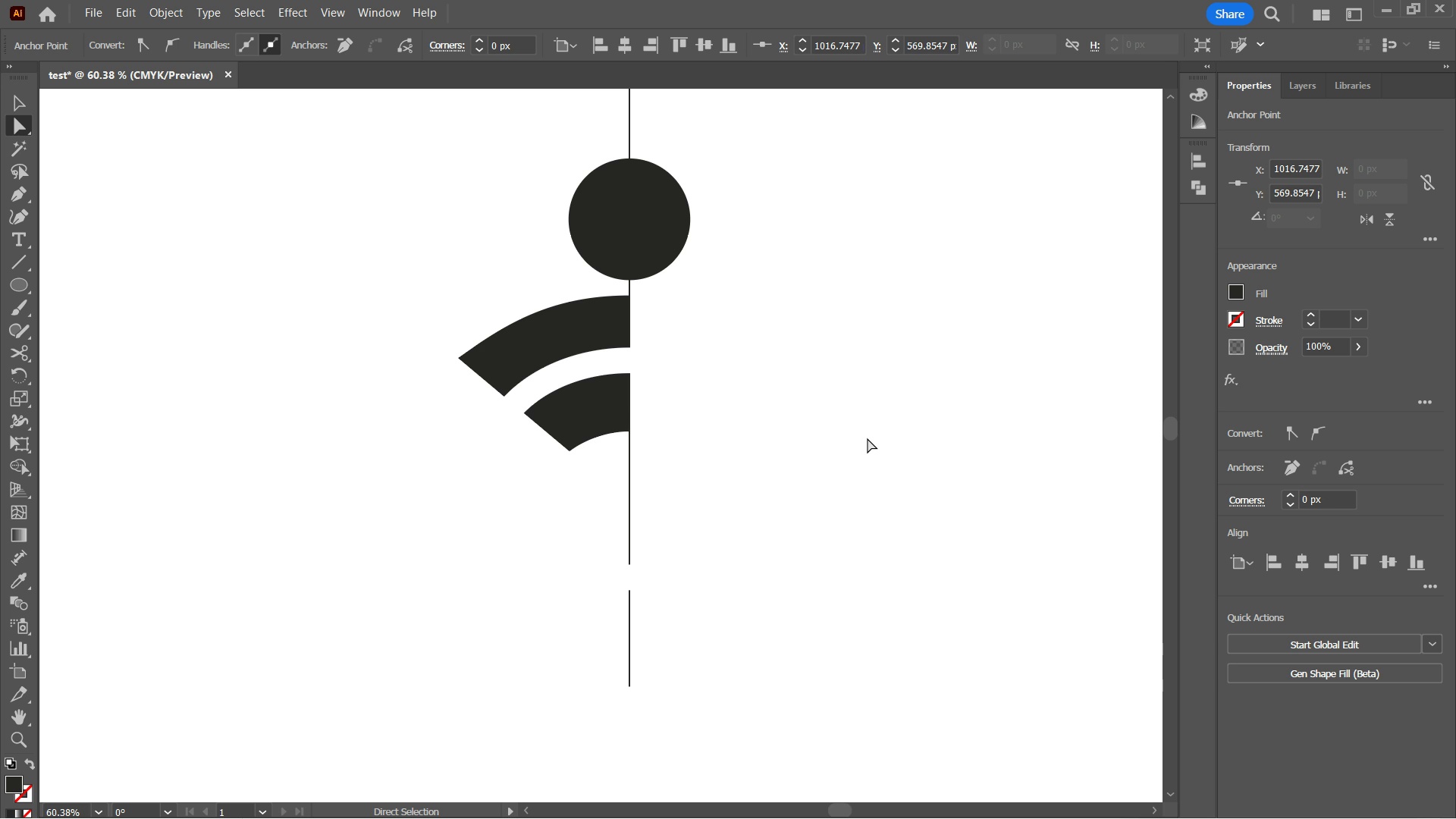 
key(ArrowUp)
 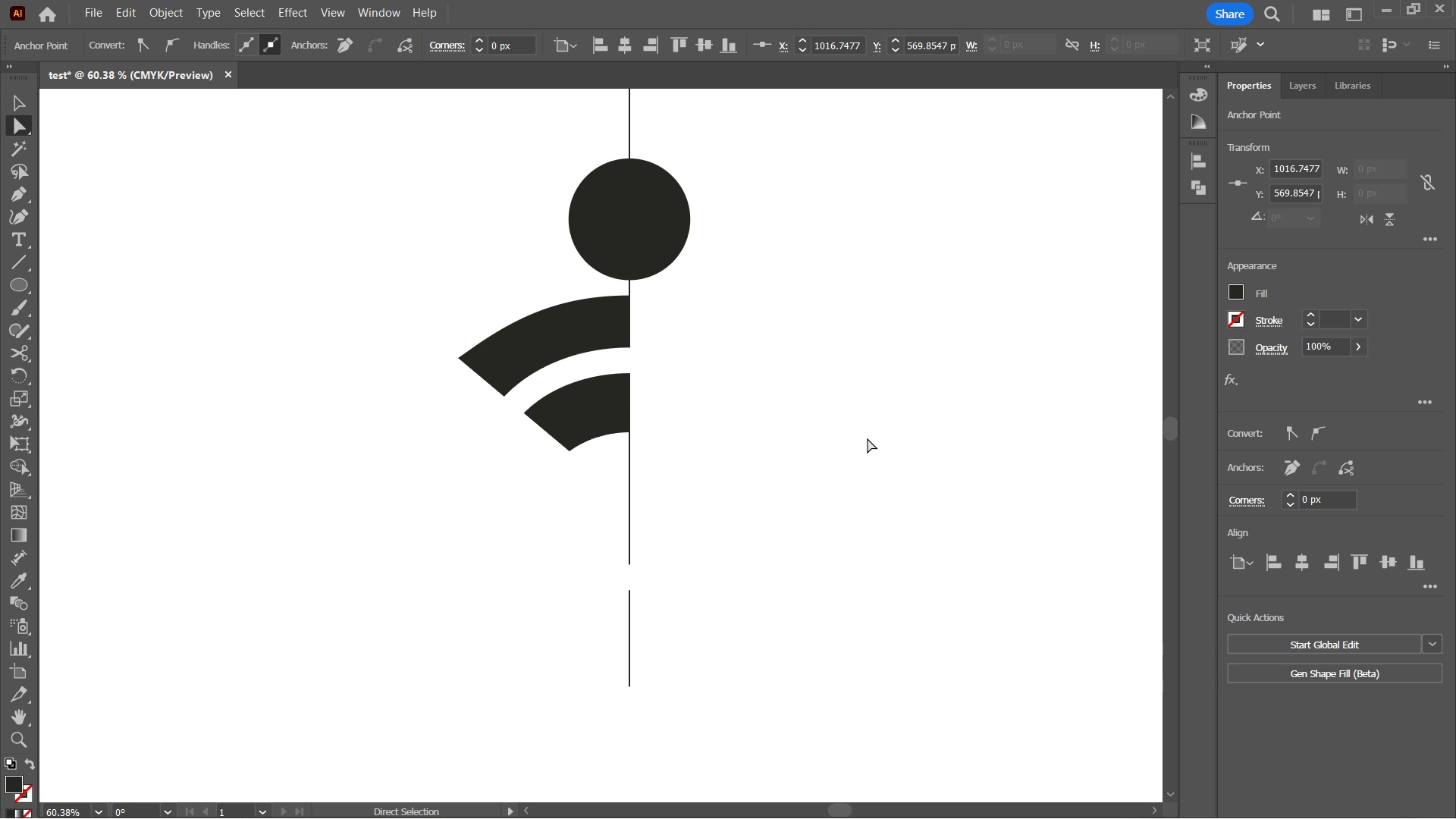 
key(ArrowDown)
 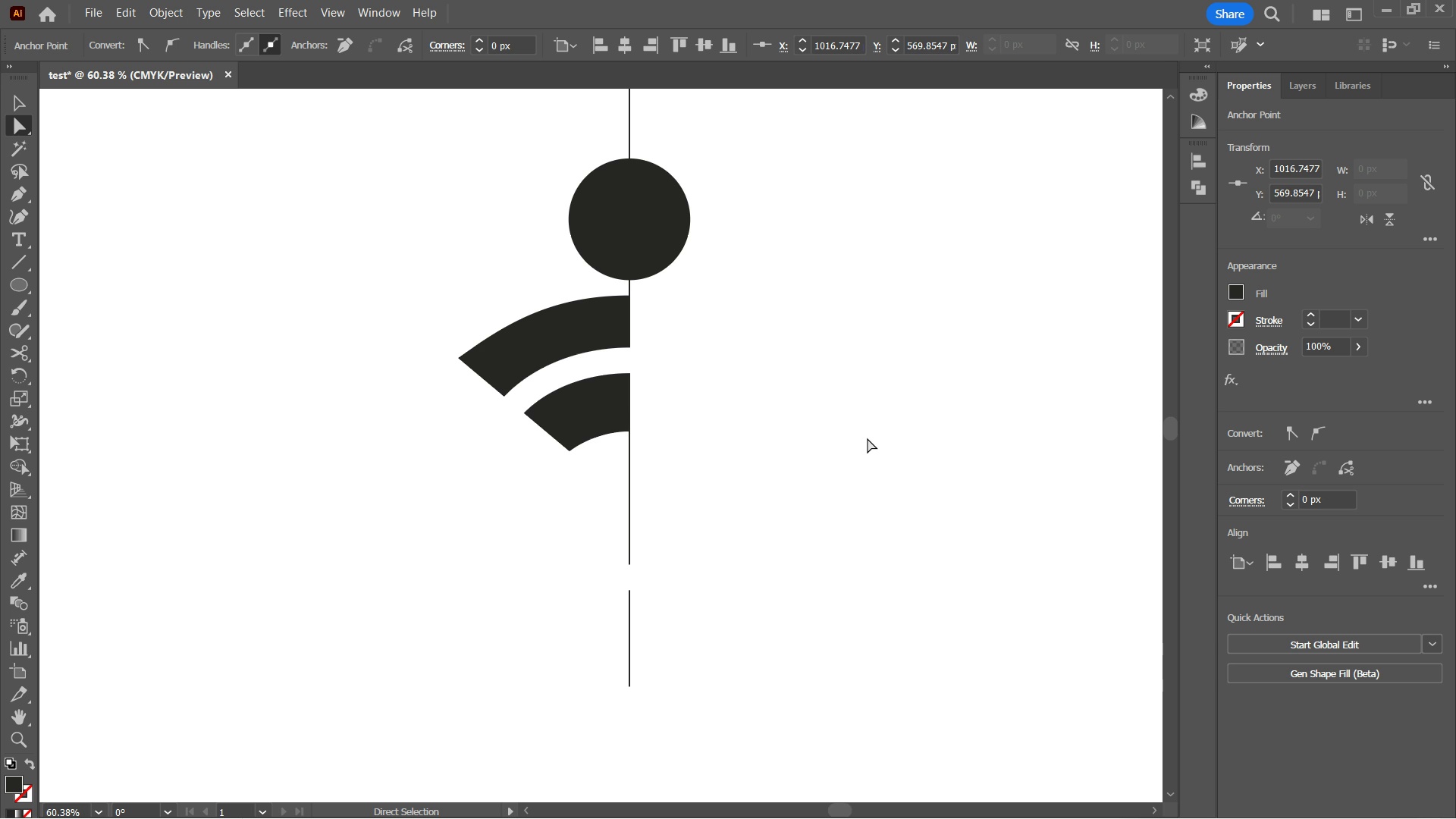 
key(ArrowUp)
 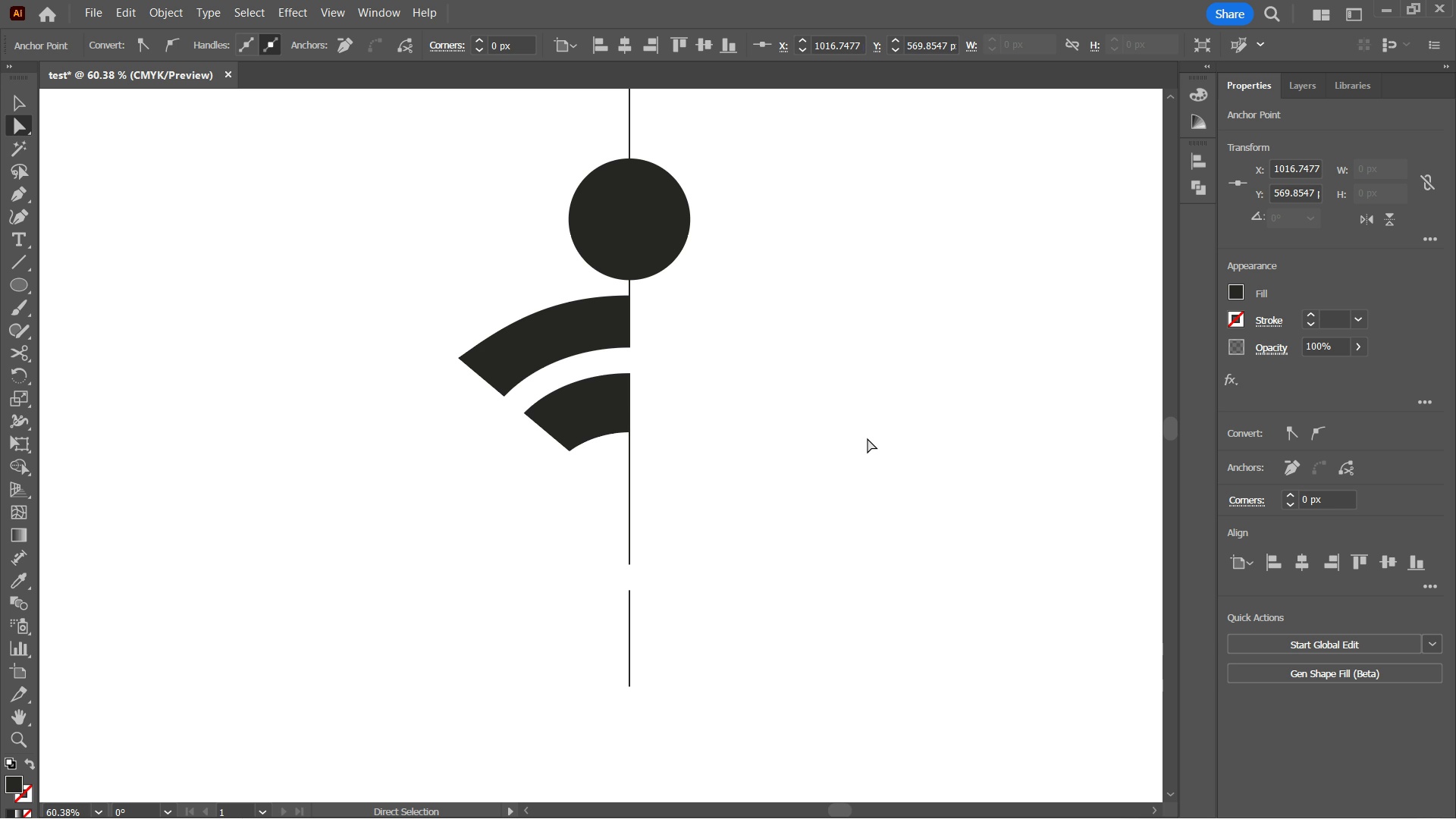 
key(ArrowDown)
 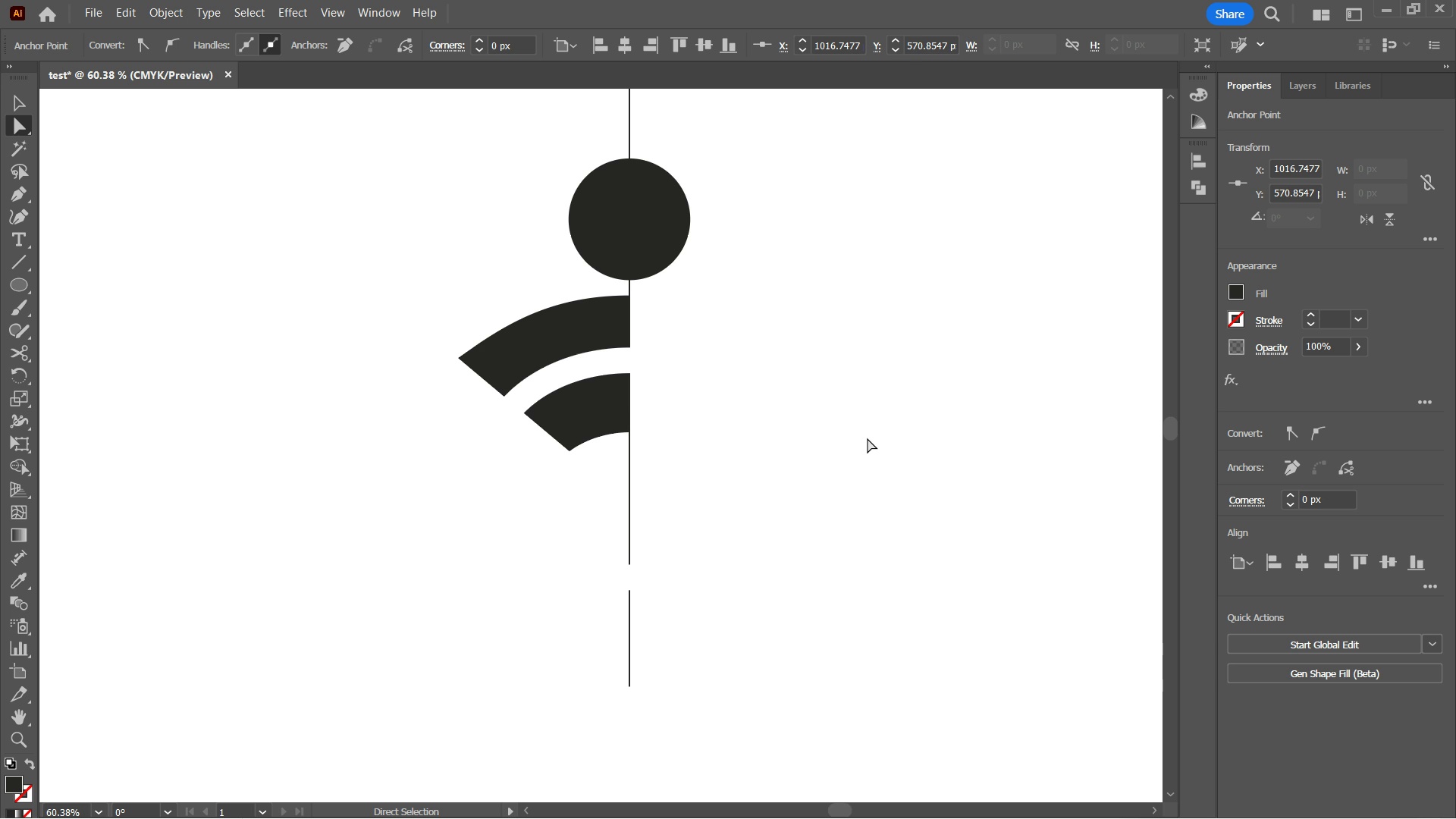 
key(ArrowUp)
 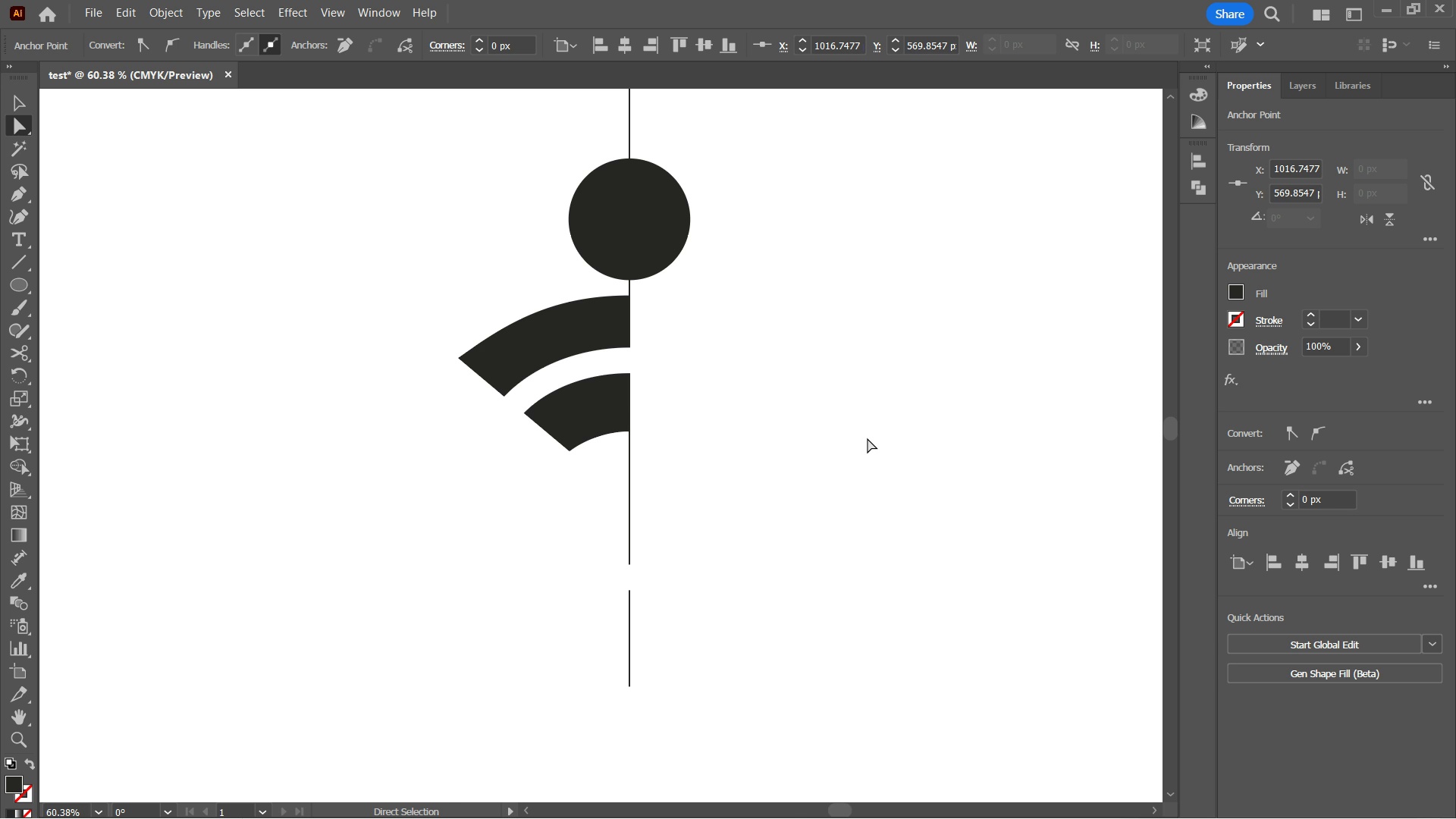 
key(V)
 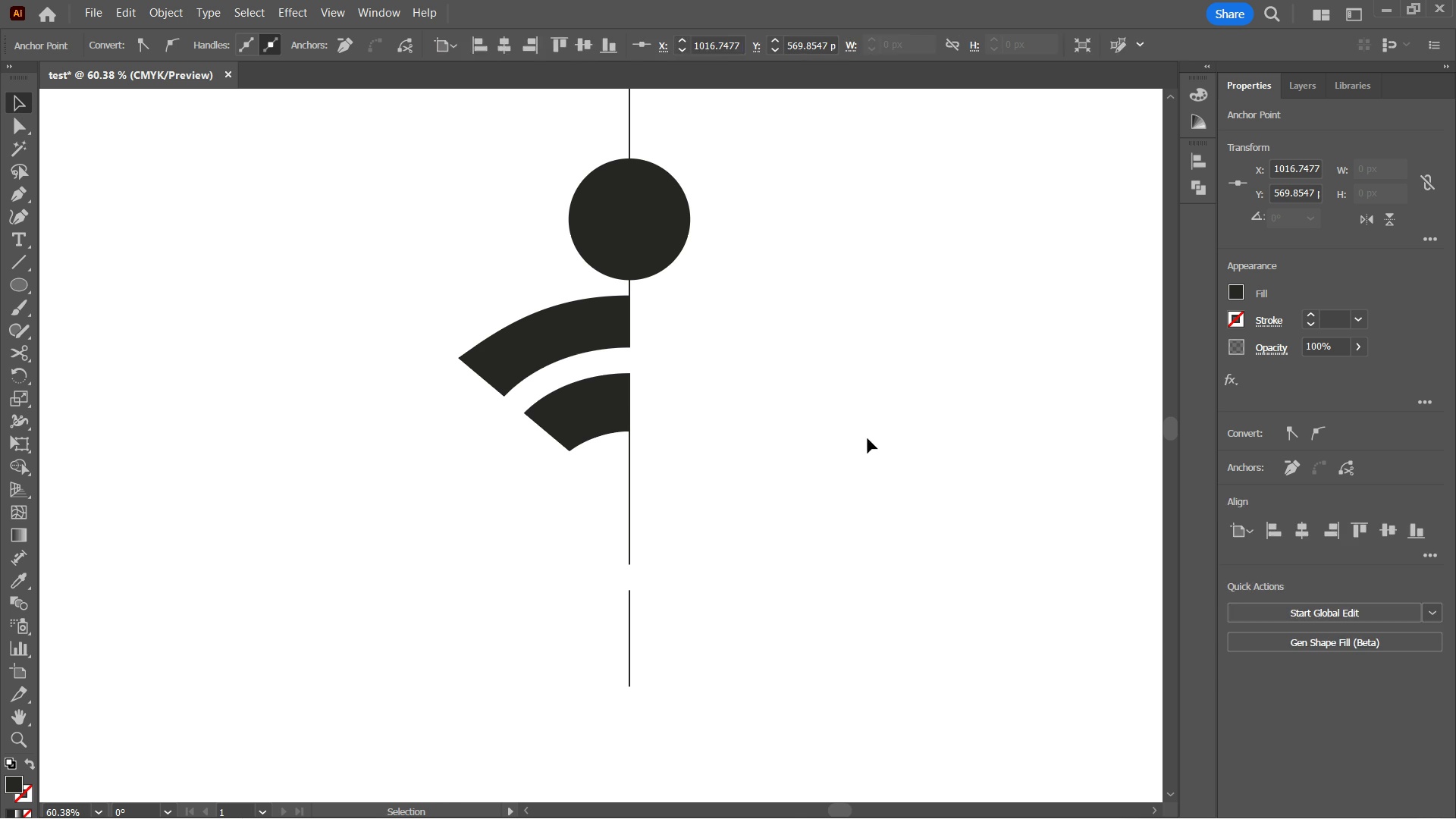 
left_click([868, 438])
 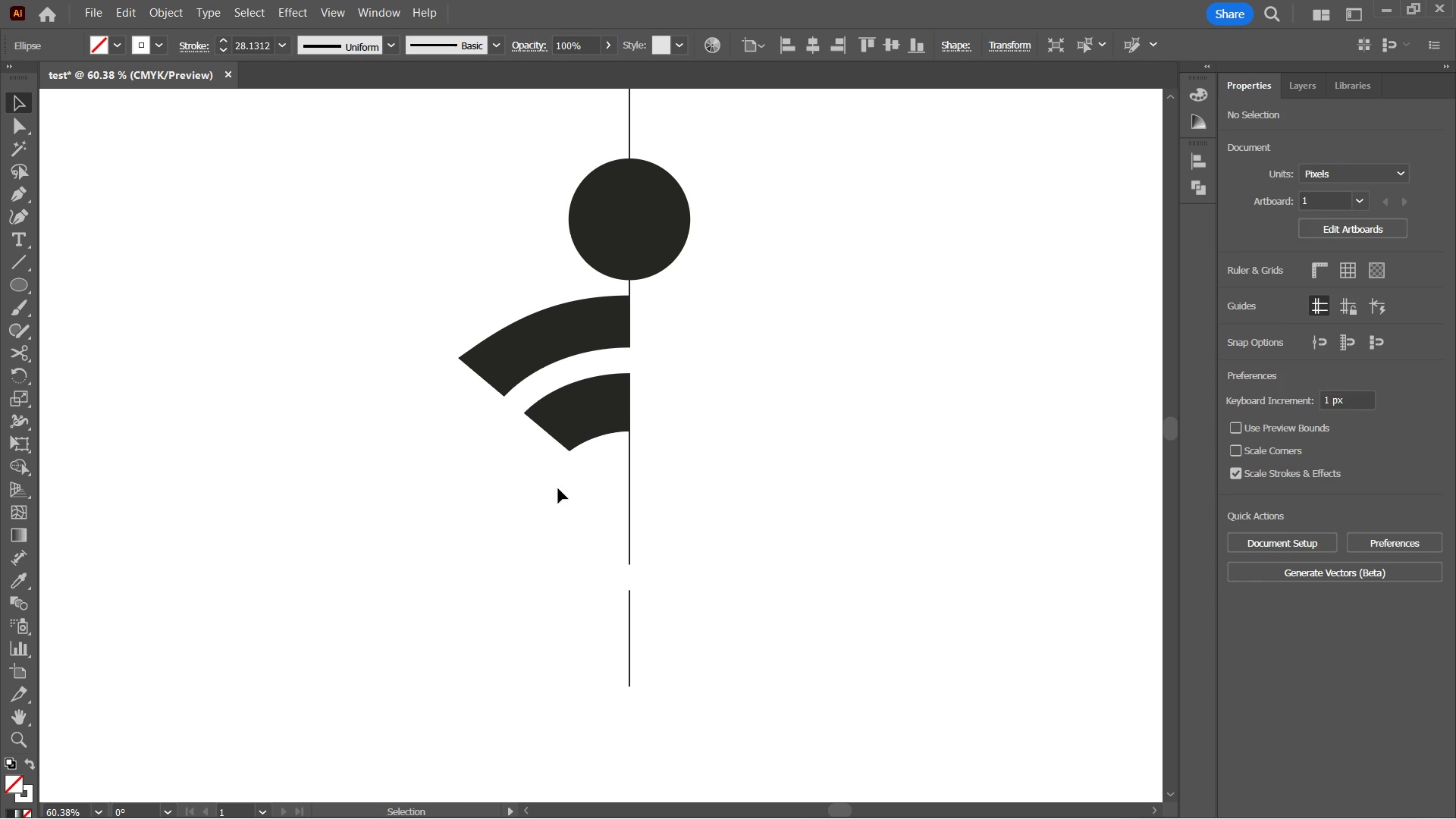 
key(Control+ControlLeft)
 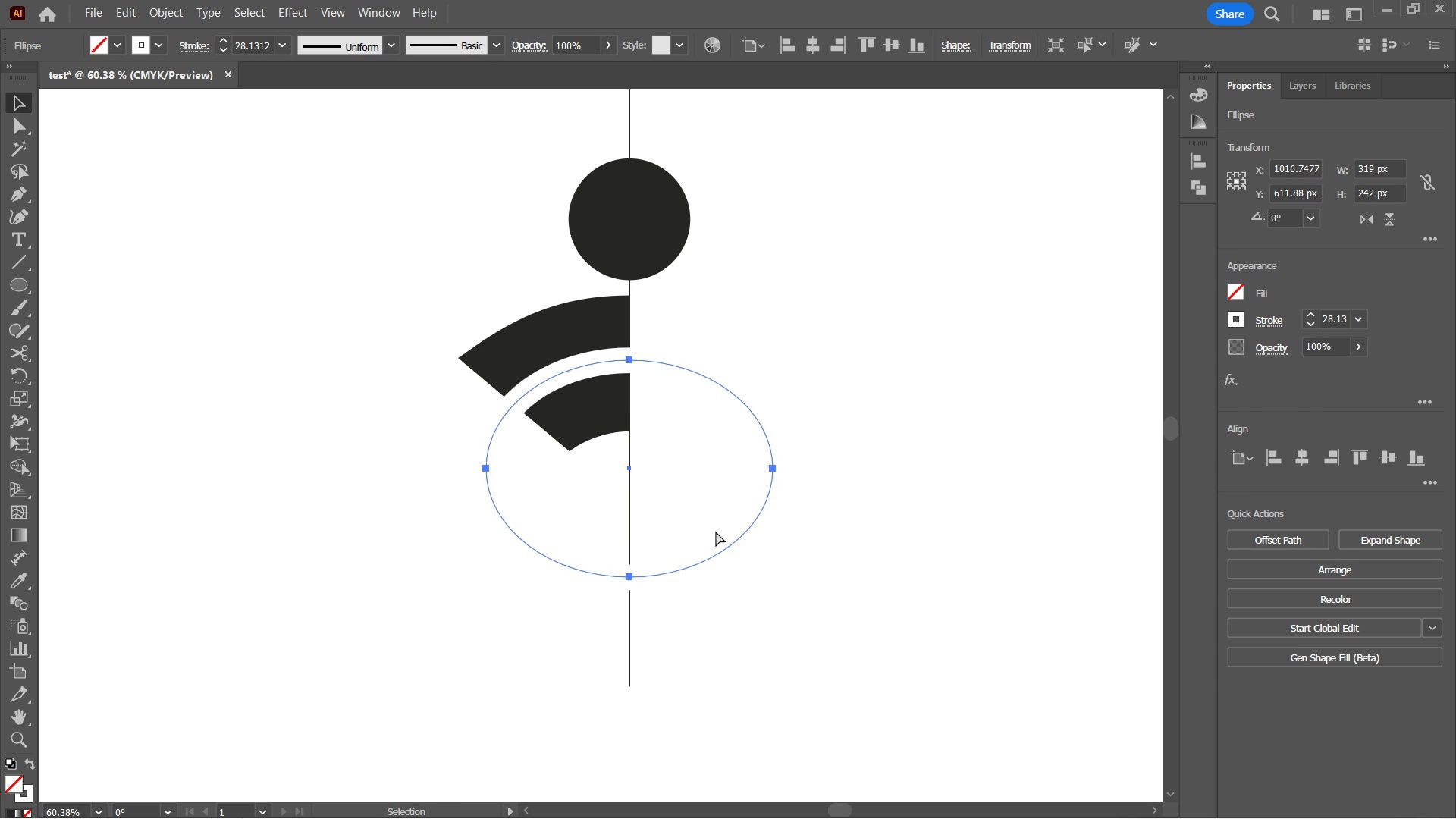 
key(Control+H)
 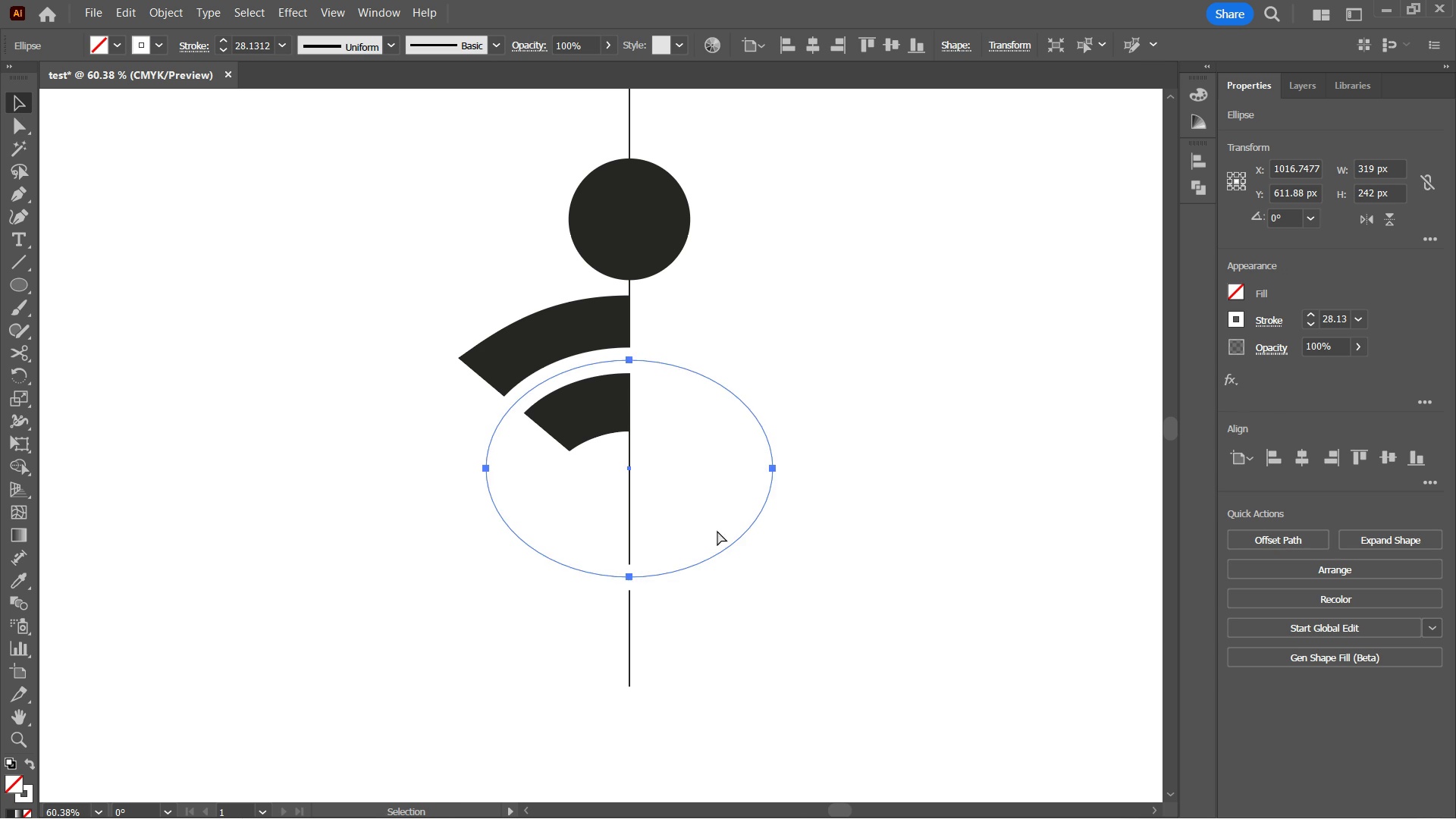 
key(Control+ControlLeft)
 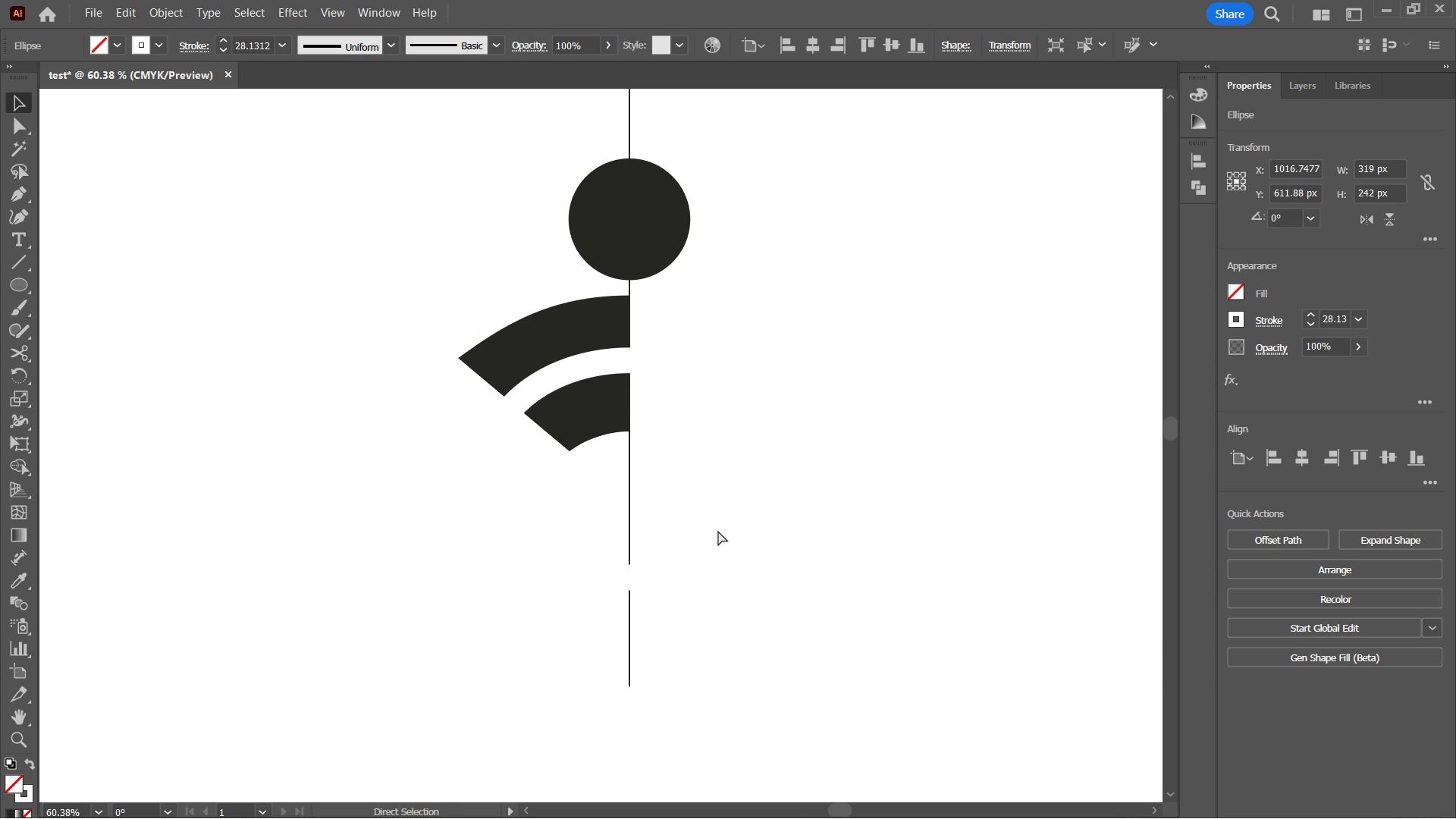 
key(Control+H)
 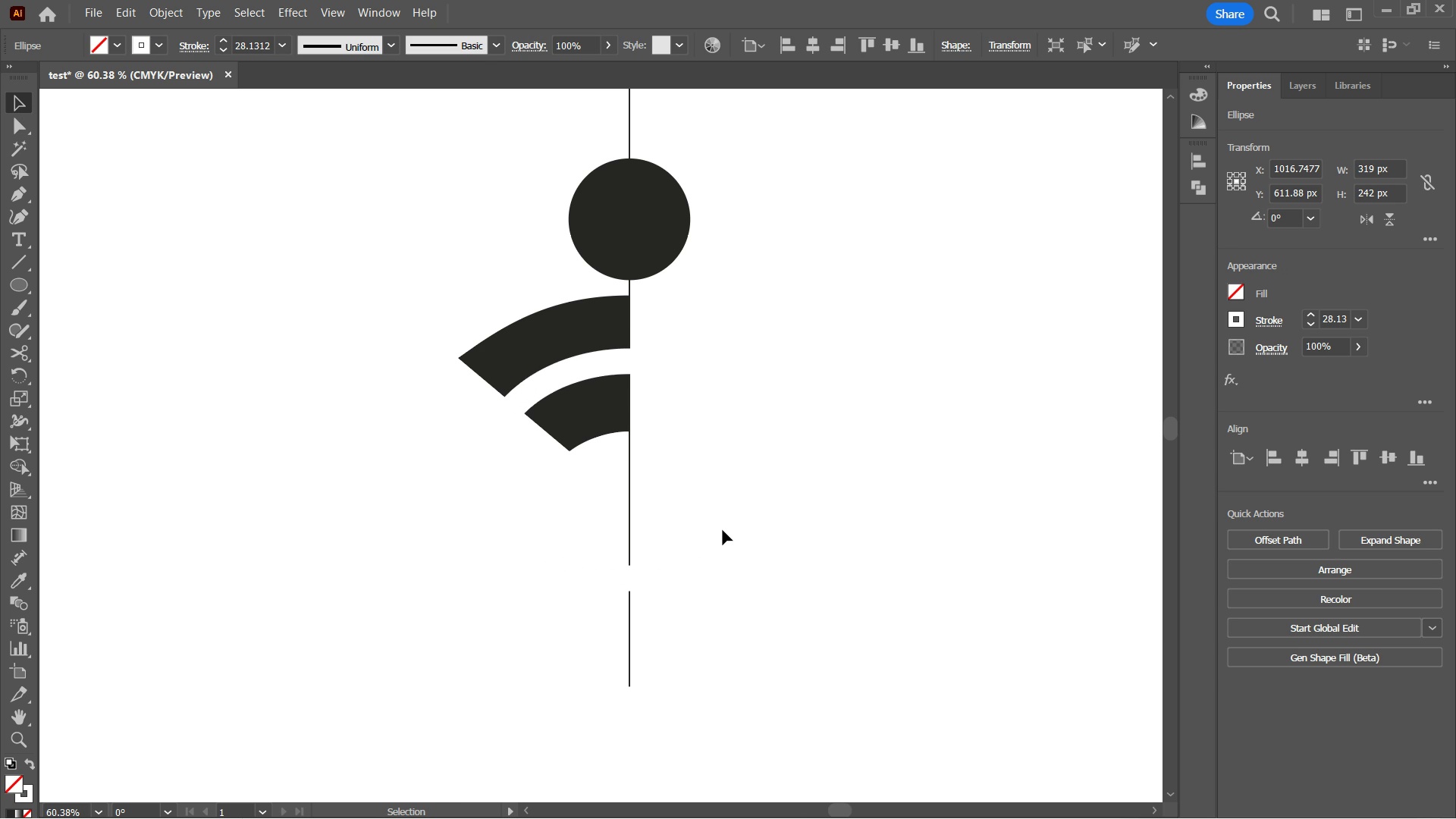 
key(ArrowDown)
 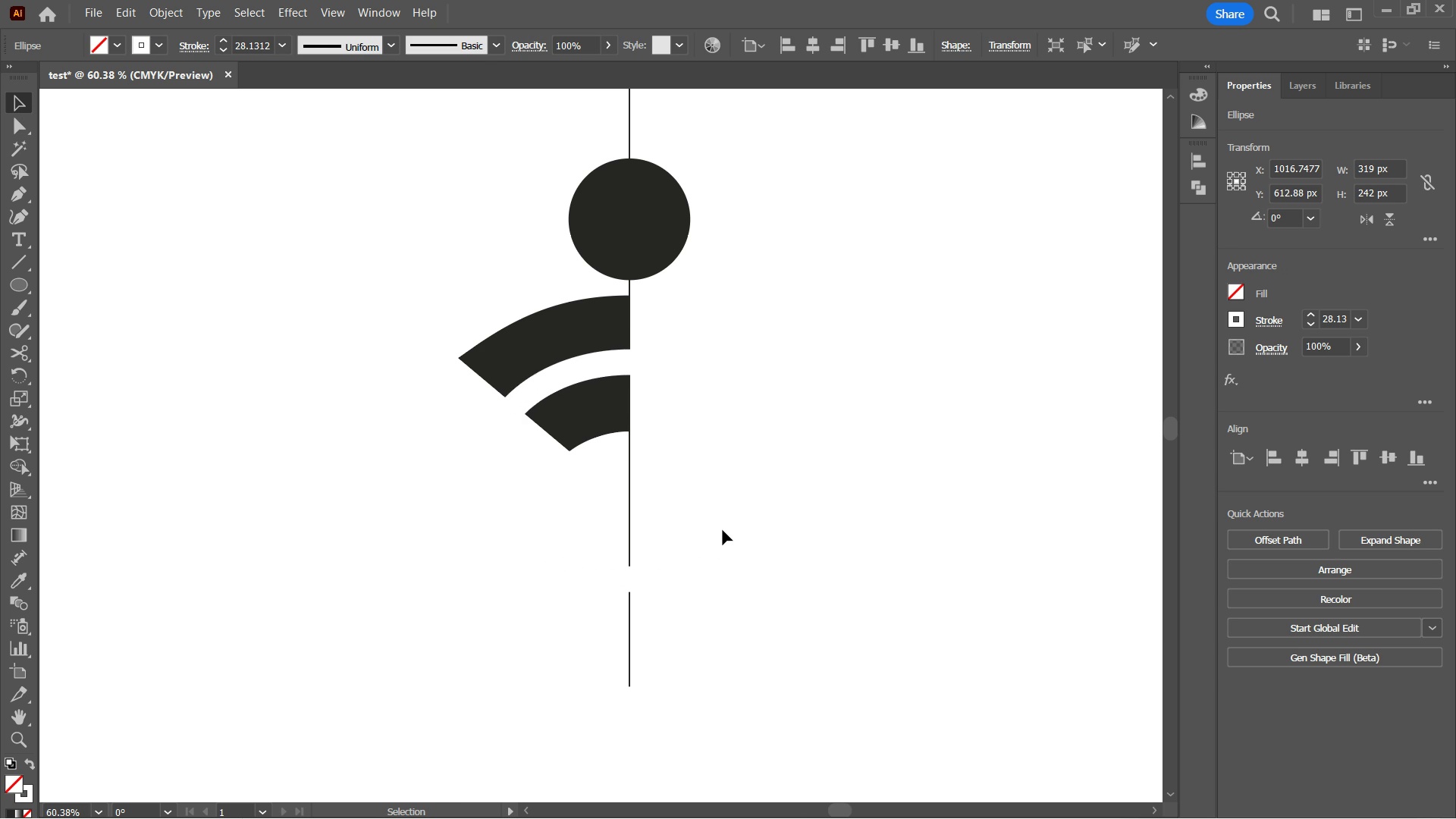 
key(ArrowDown)
 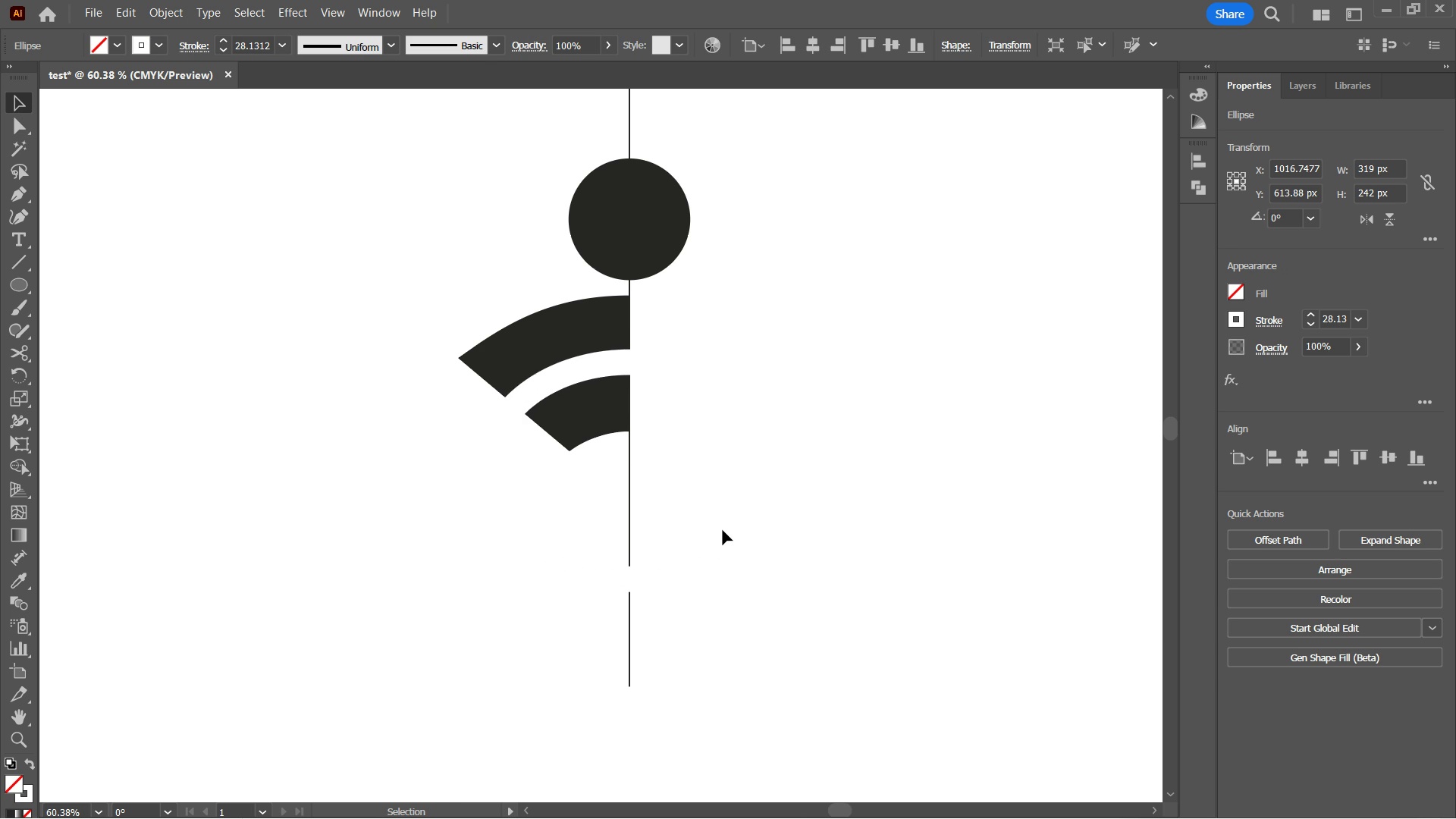 
key(ArrowUp)
 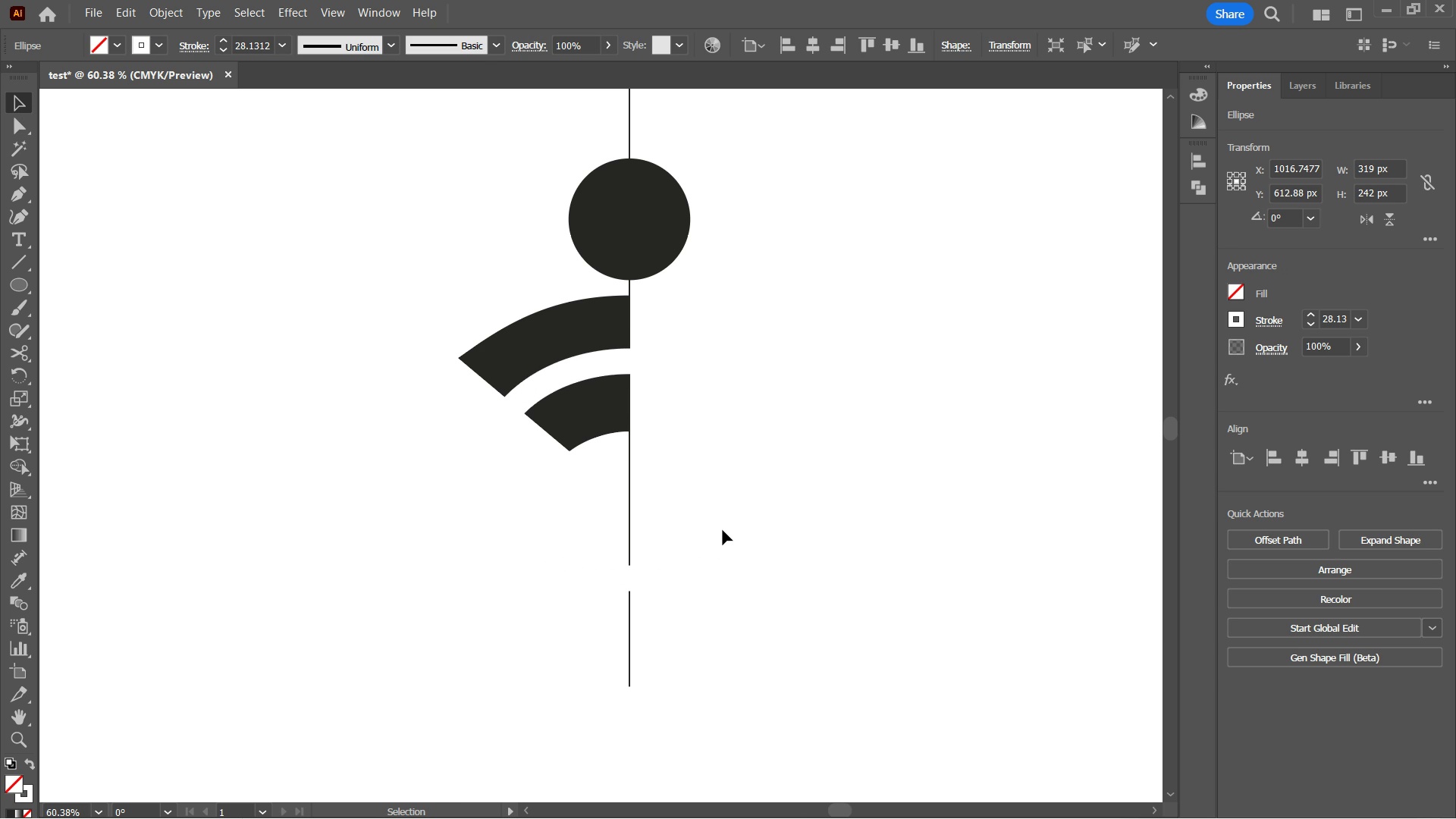 
key(ArrowDown)
 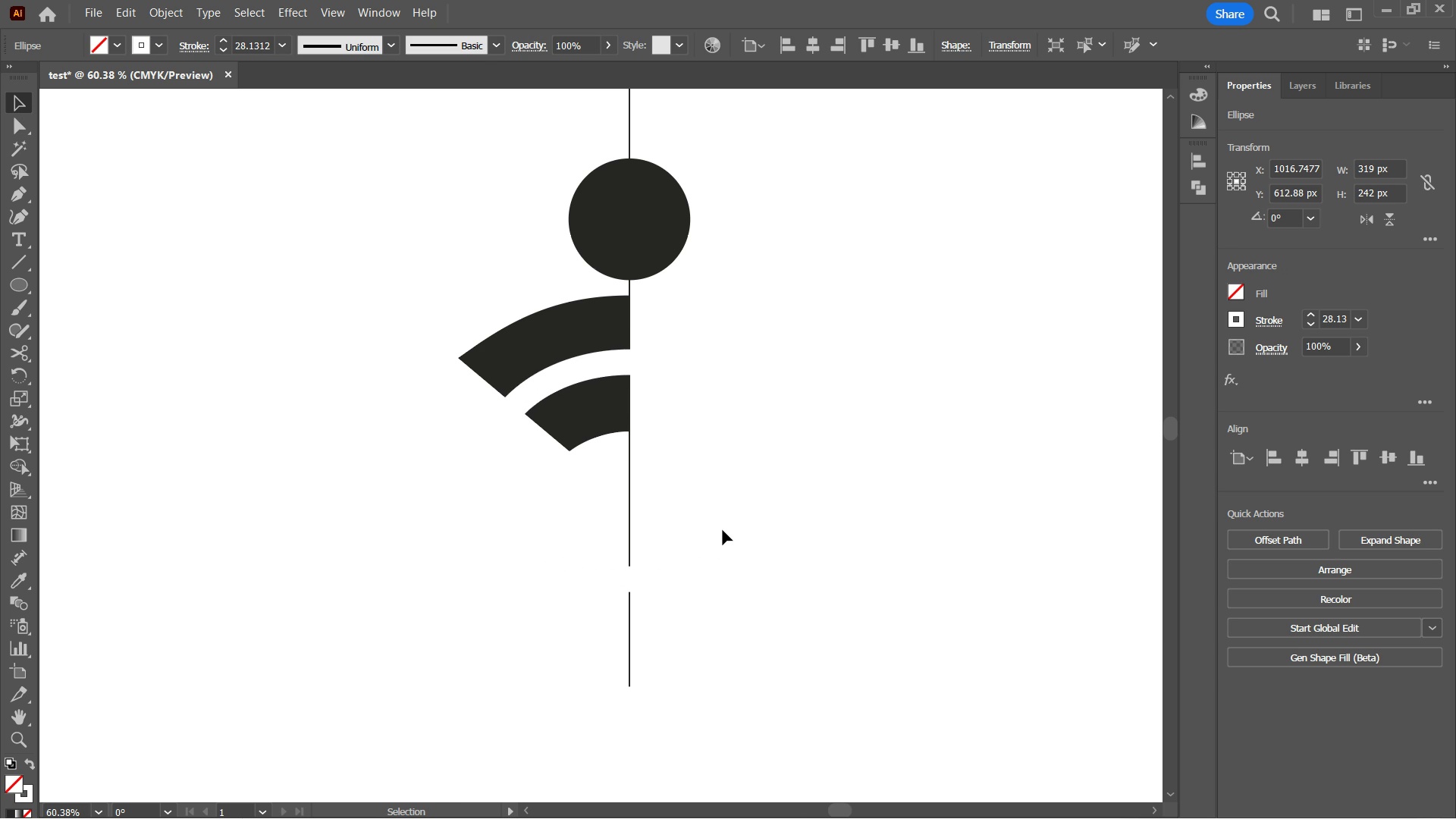 
key(ArrowDown)
 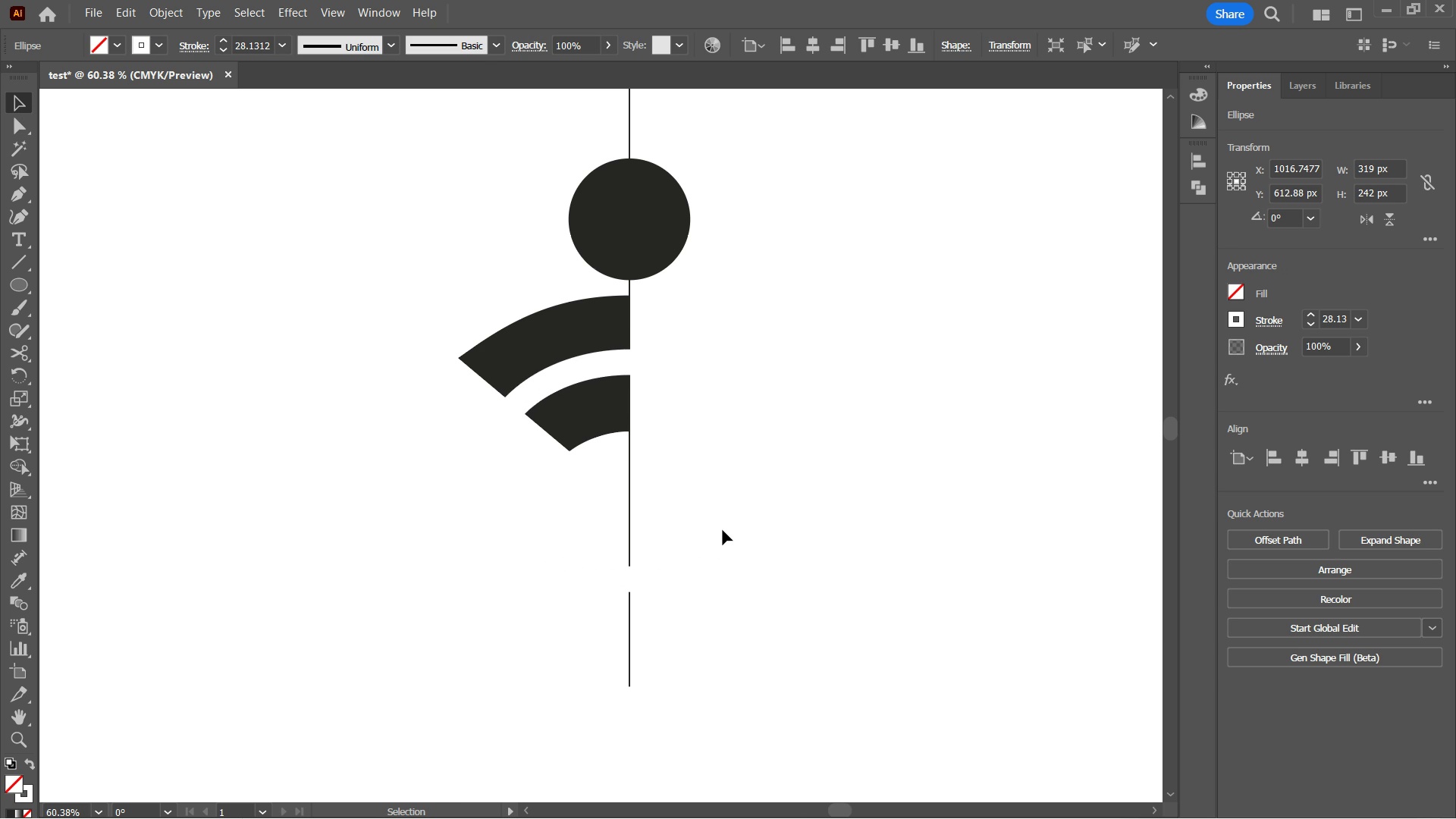 
key(ArrowUp)
 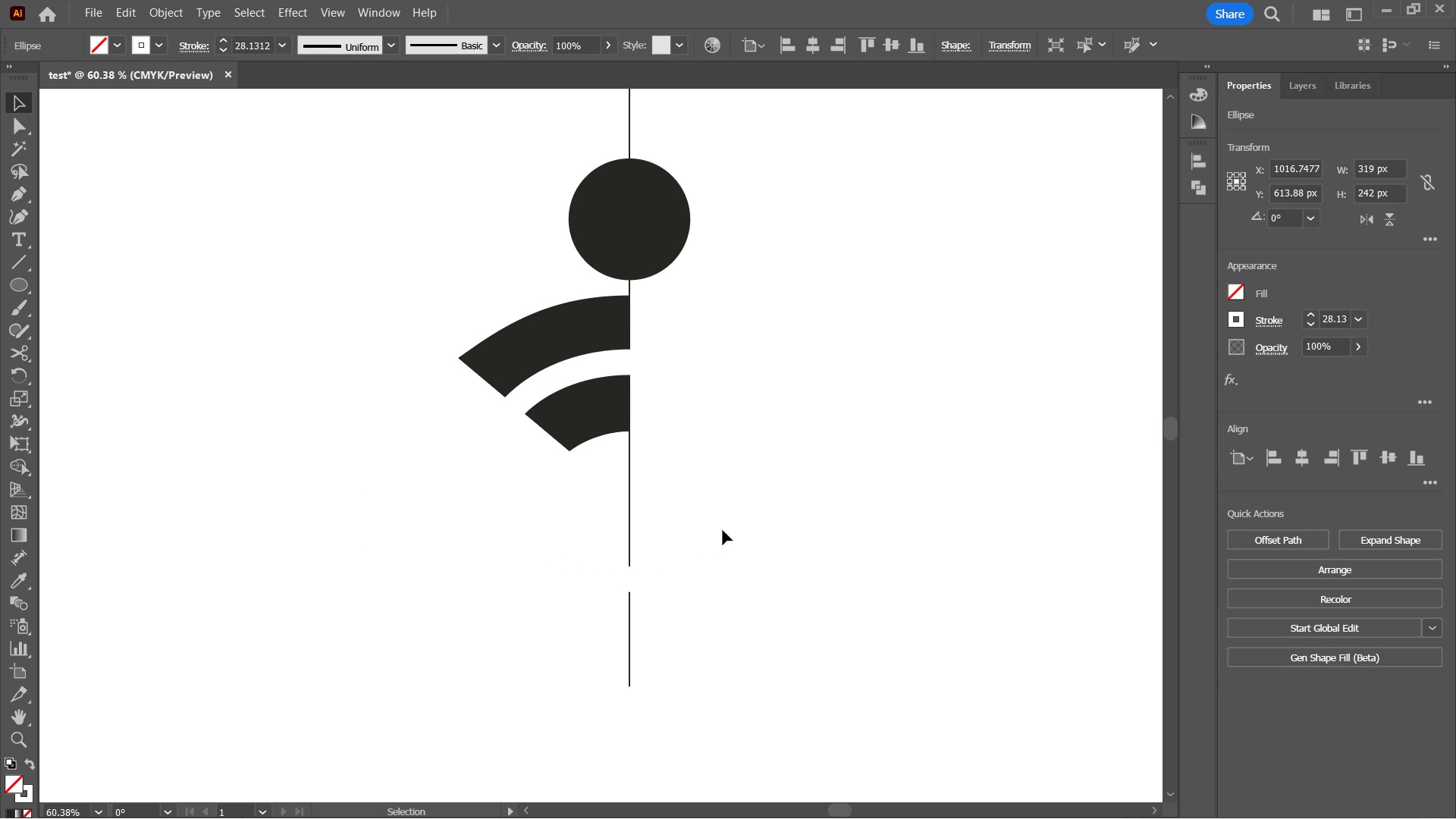 
key(ArrowUp)
 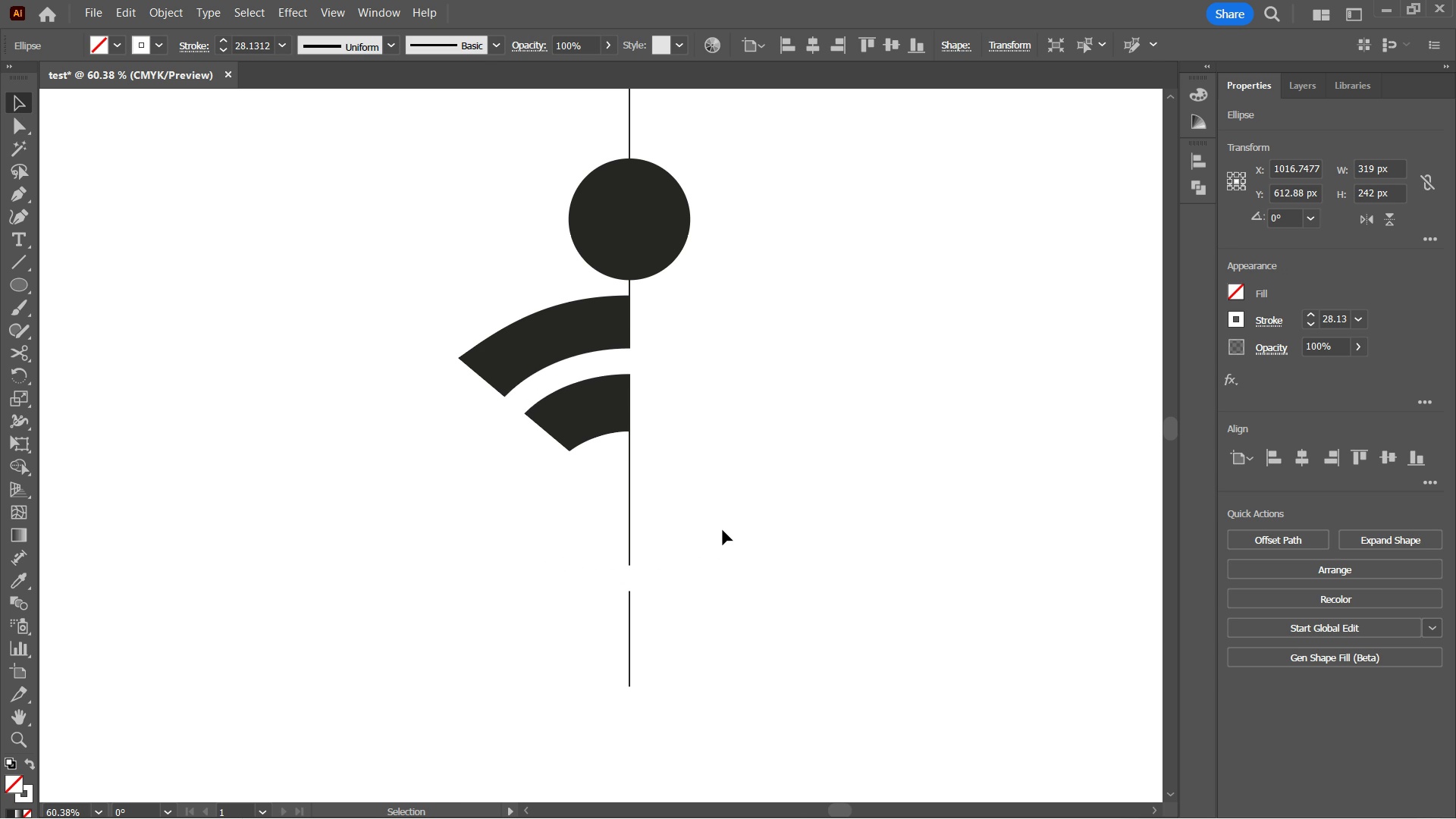 
key(ArrowDown)
 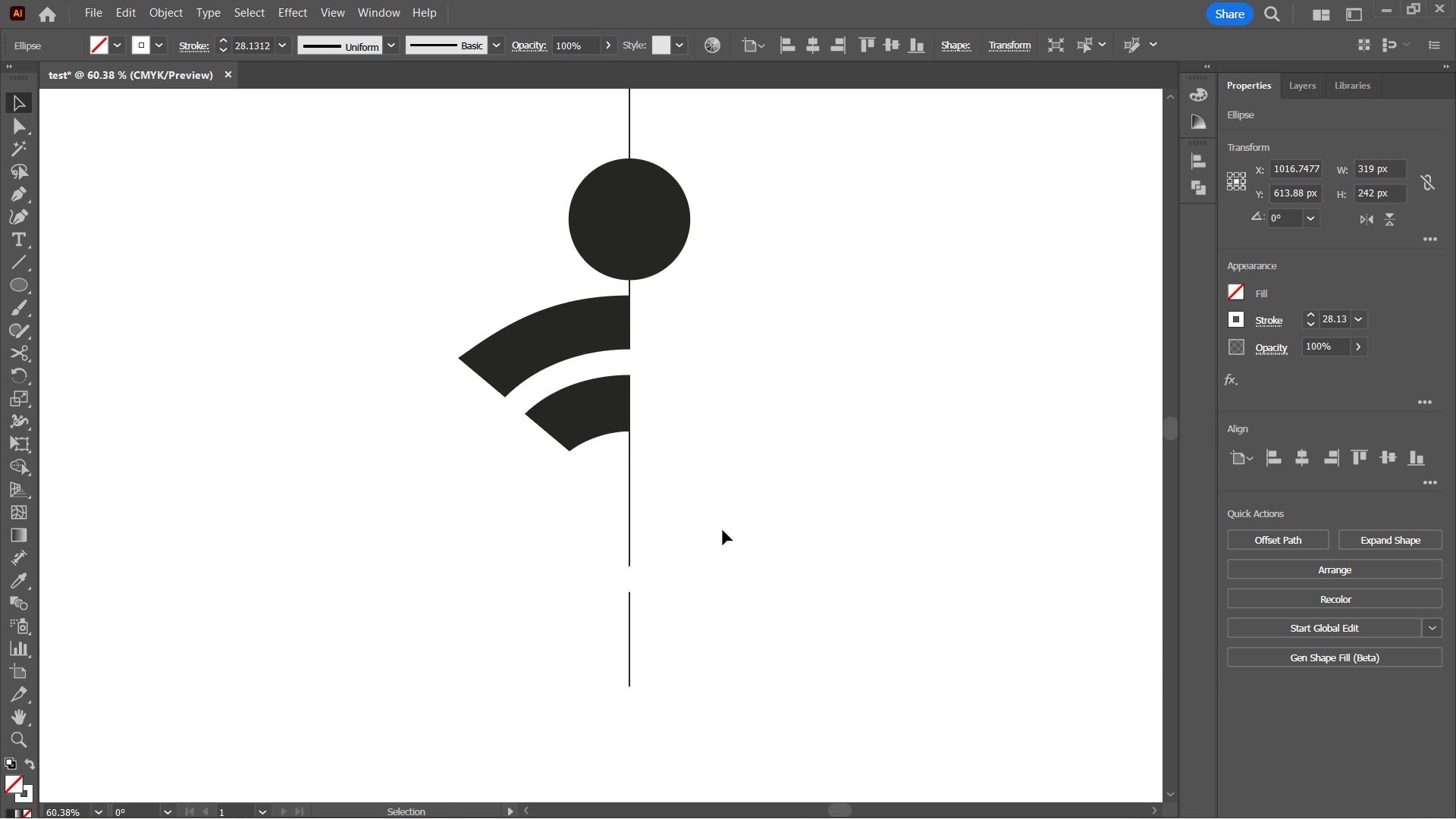 
key(ArrowDown)
 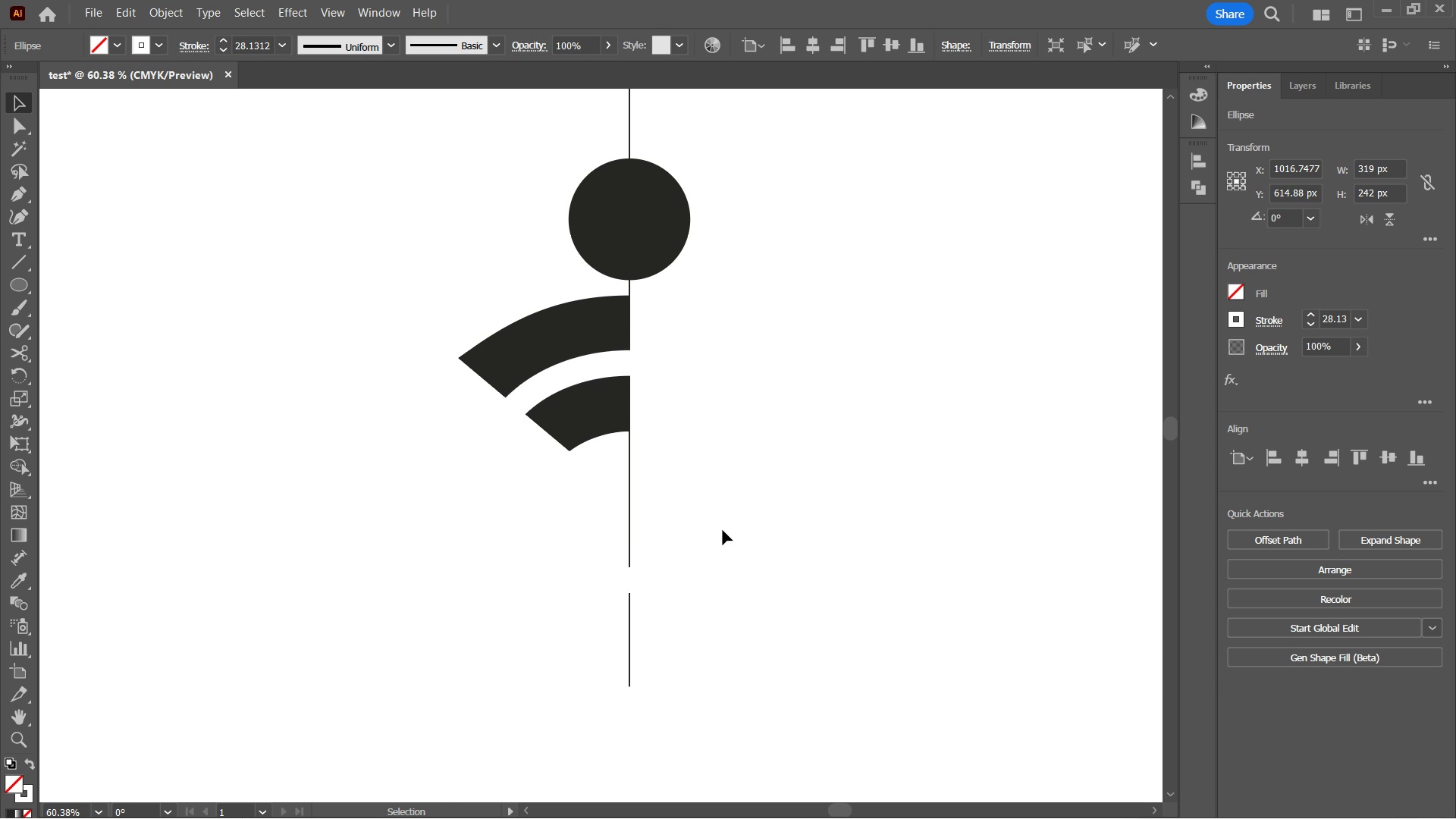 
key(ArrowUp)
 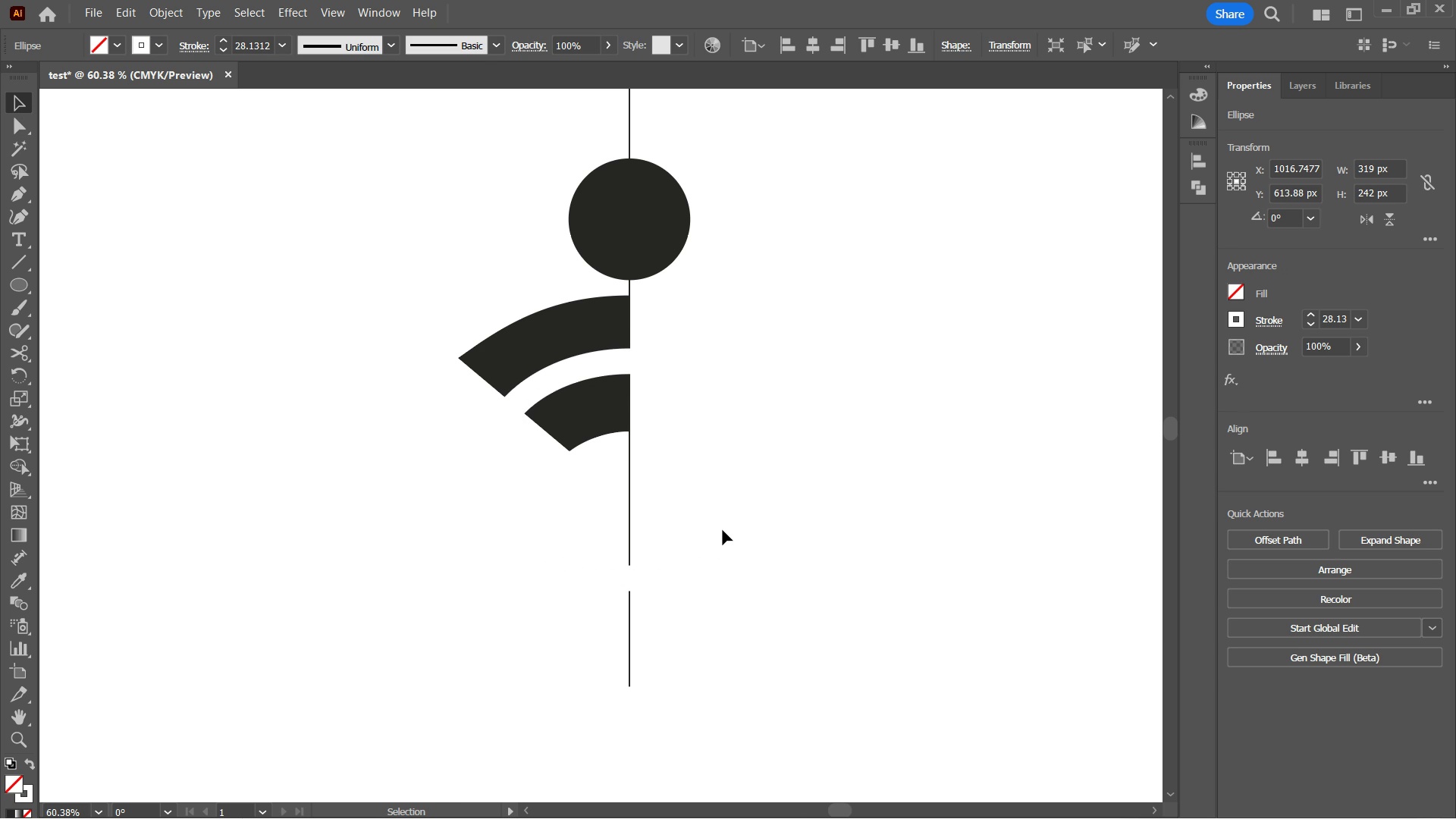 
key(ArrowUp)
 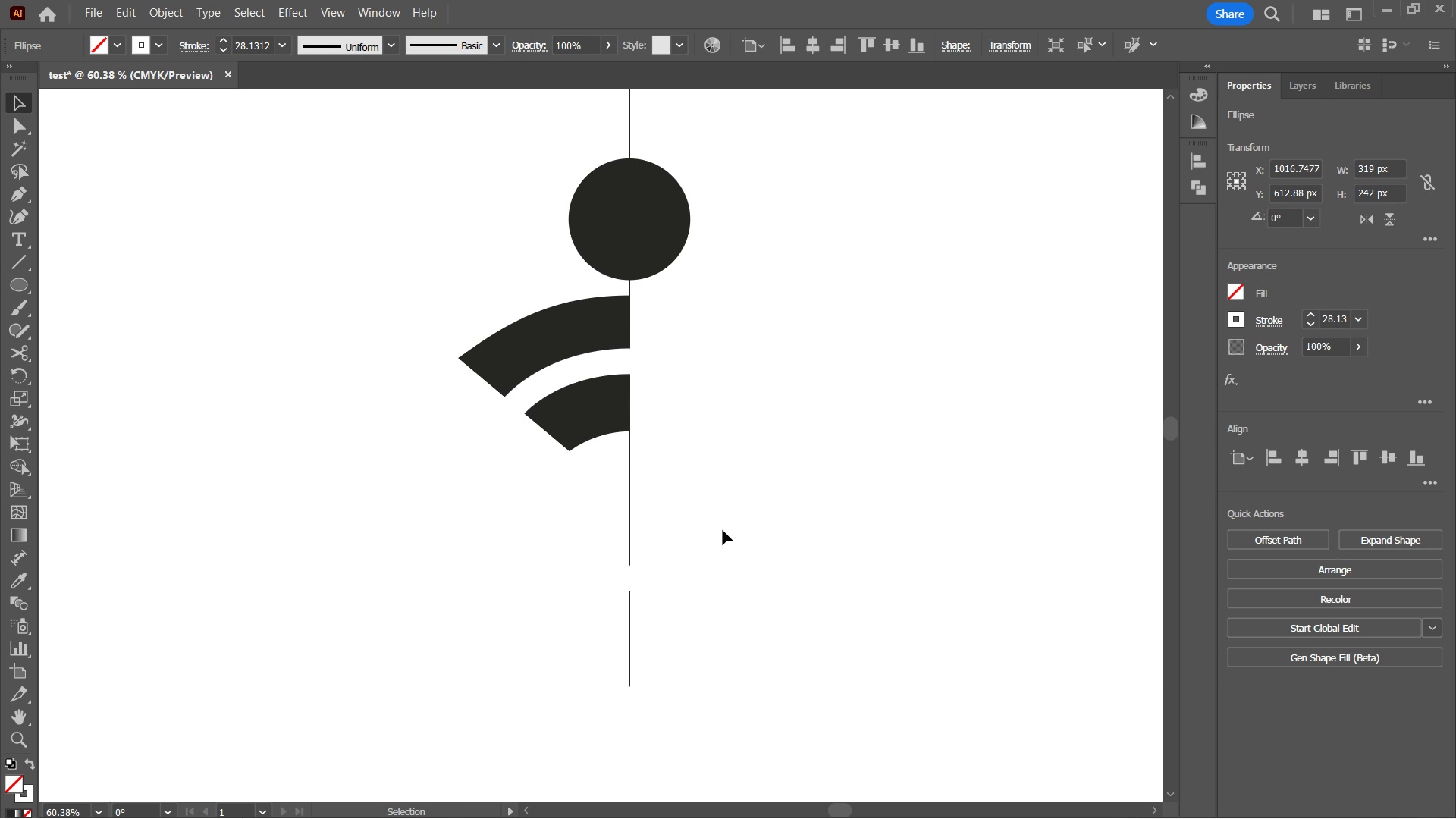 
key(ArrowDown)
 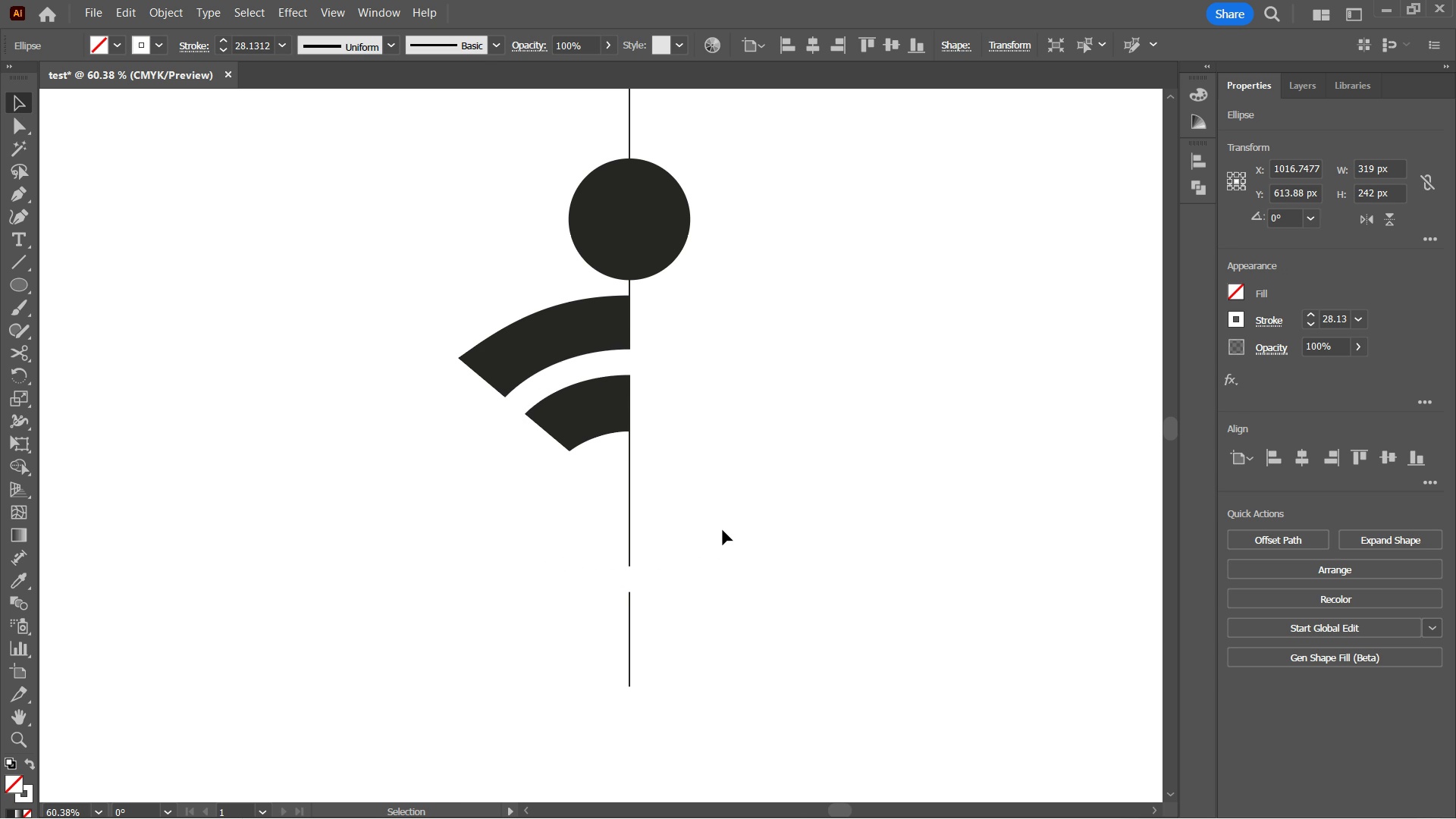 
key(ArrowUp)
 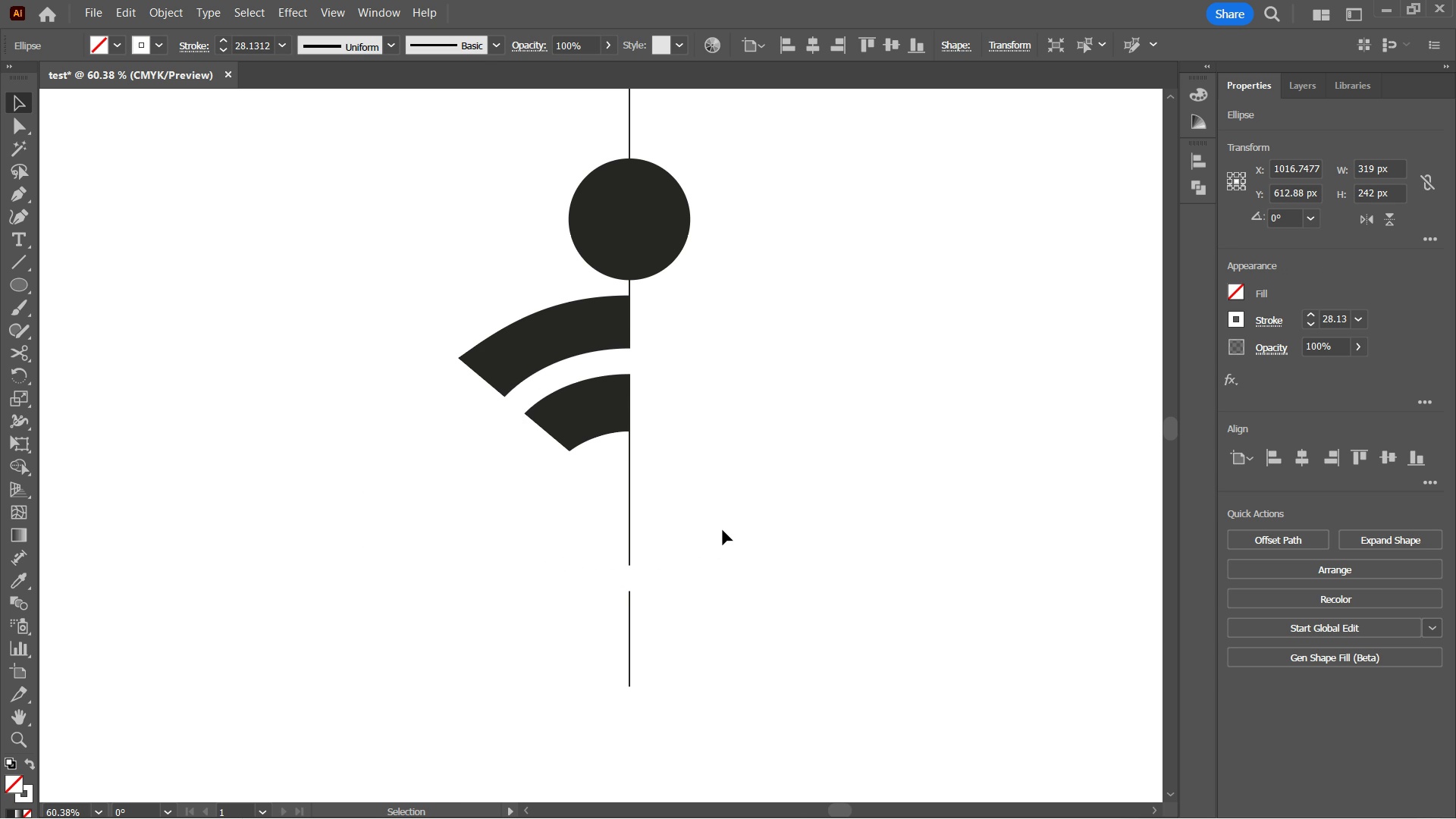 
key(ArrowDown)
 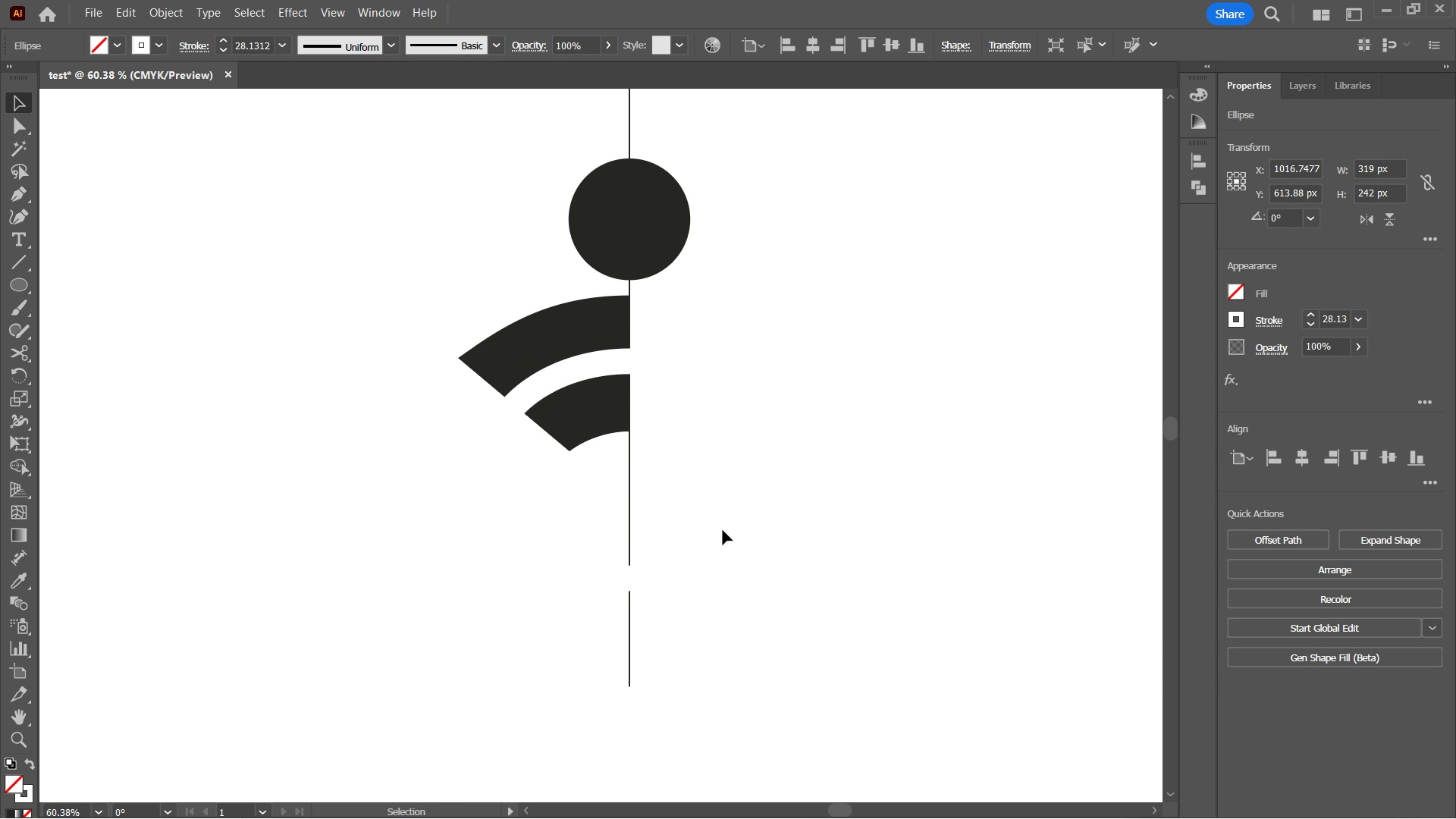 
key(ArrowUp)
 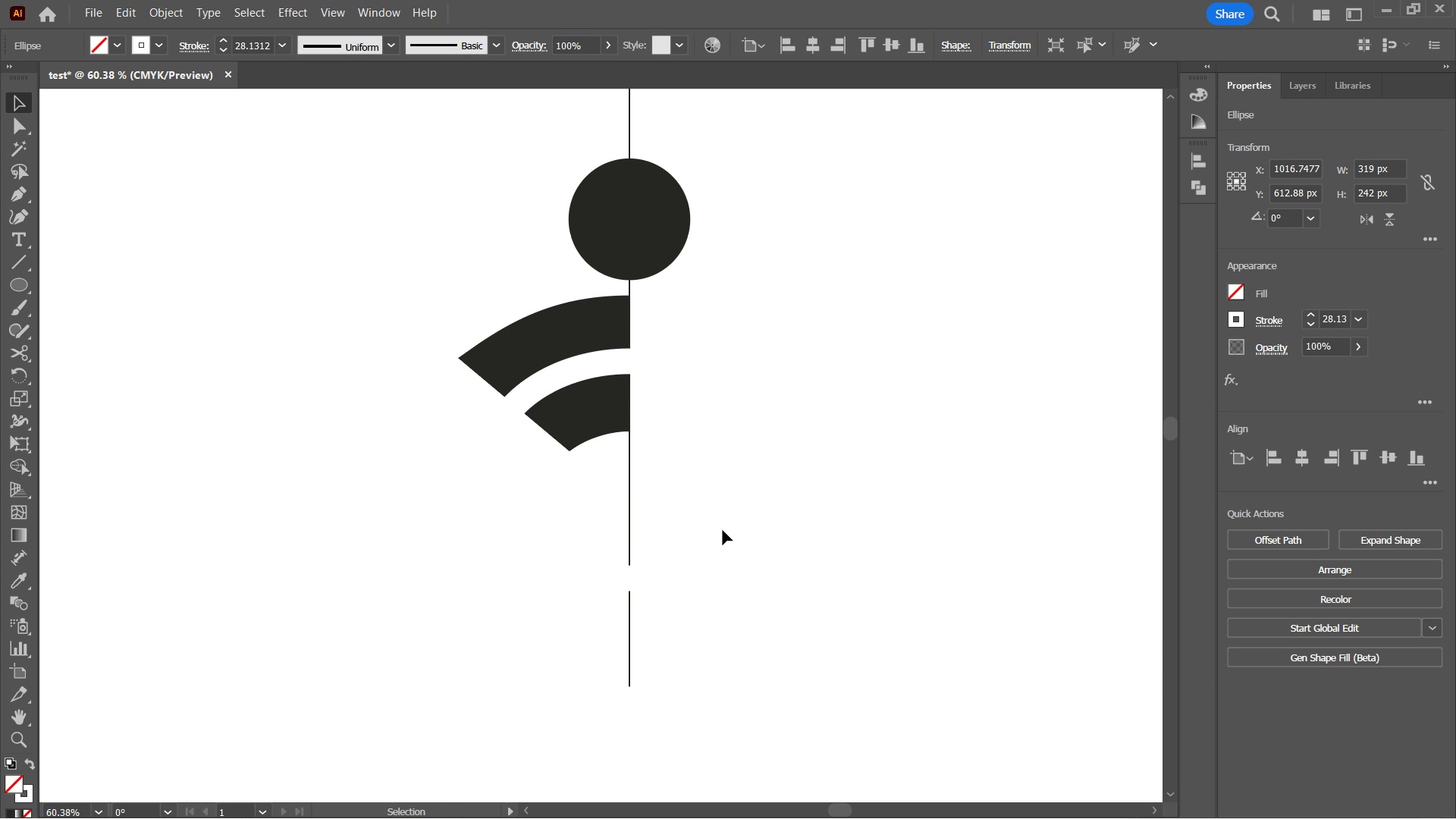 
wait(8.82)
 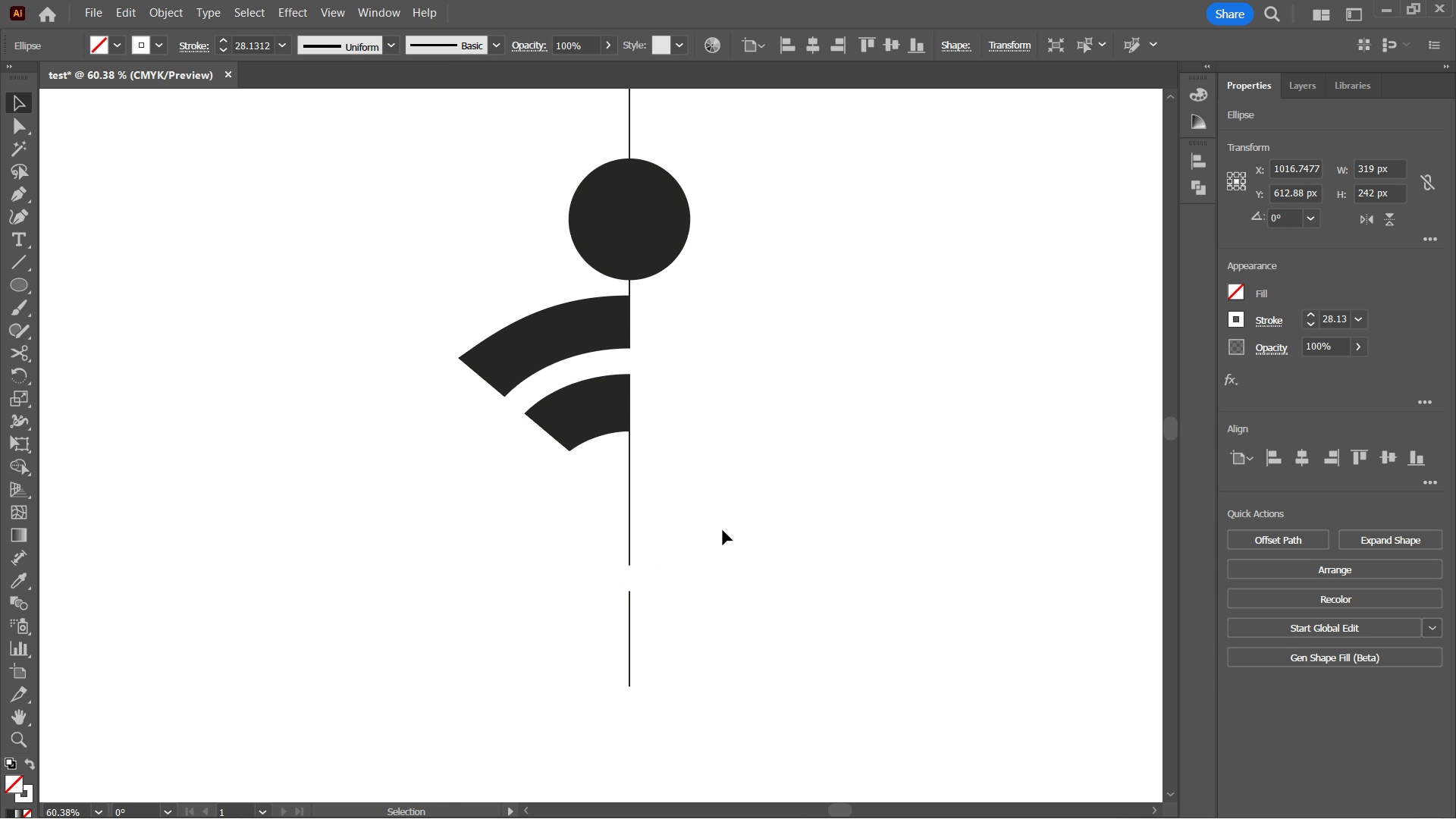 
key(ArrowDown)
 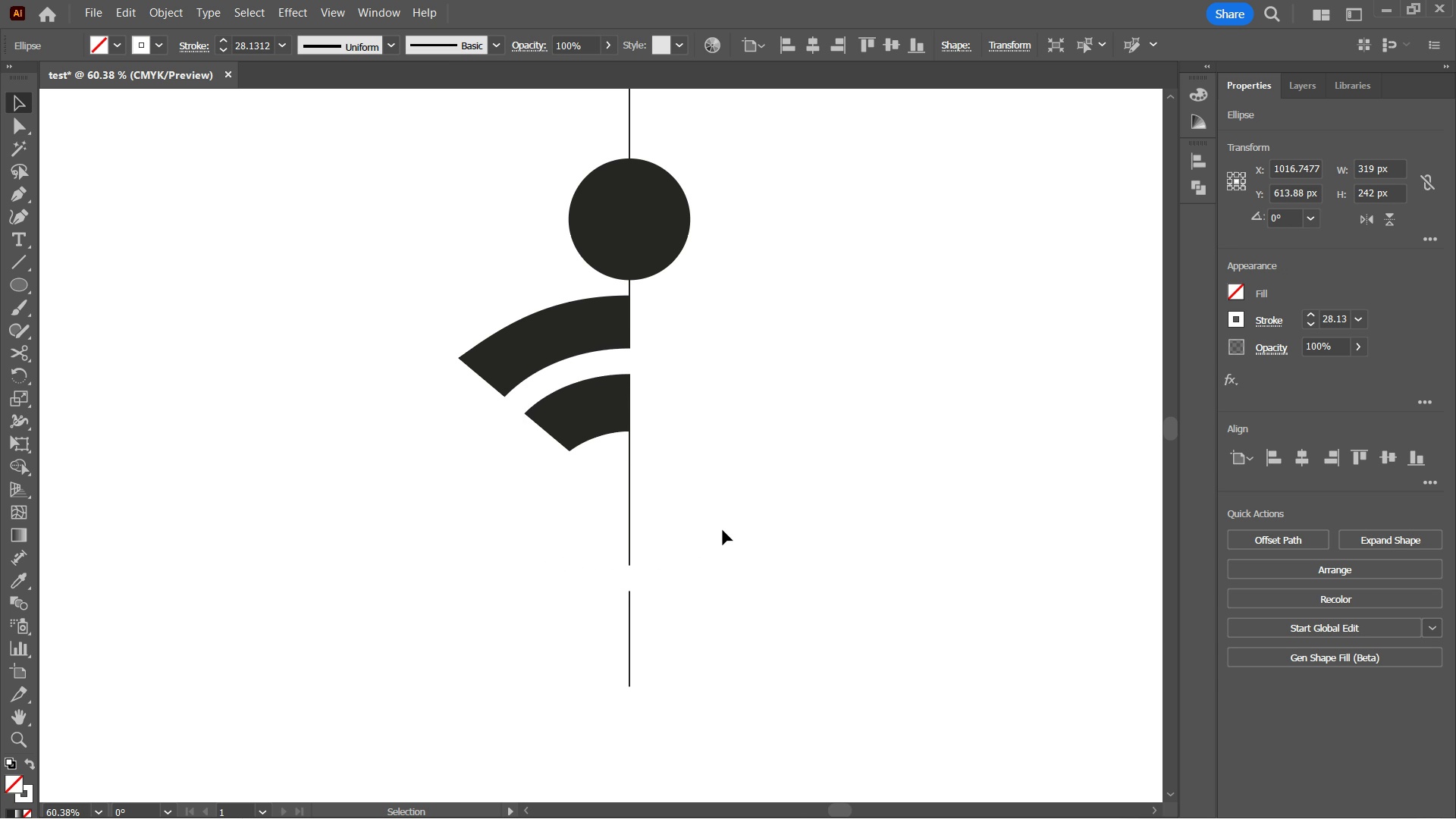 
key(ArrowUp)
 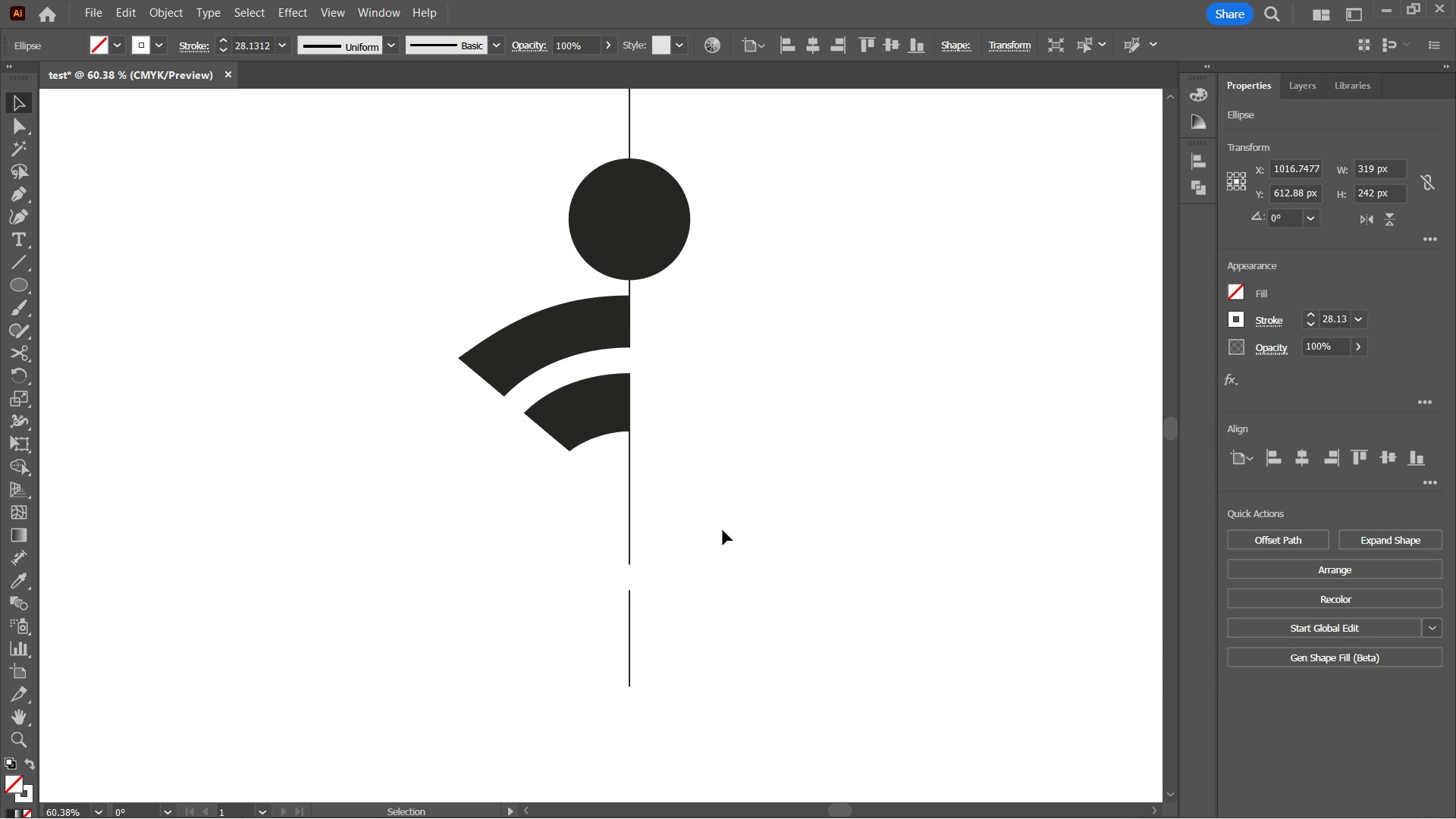 
key(ArrowUp)
 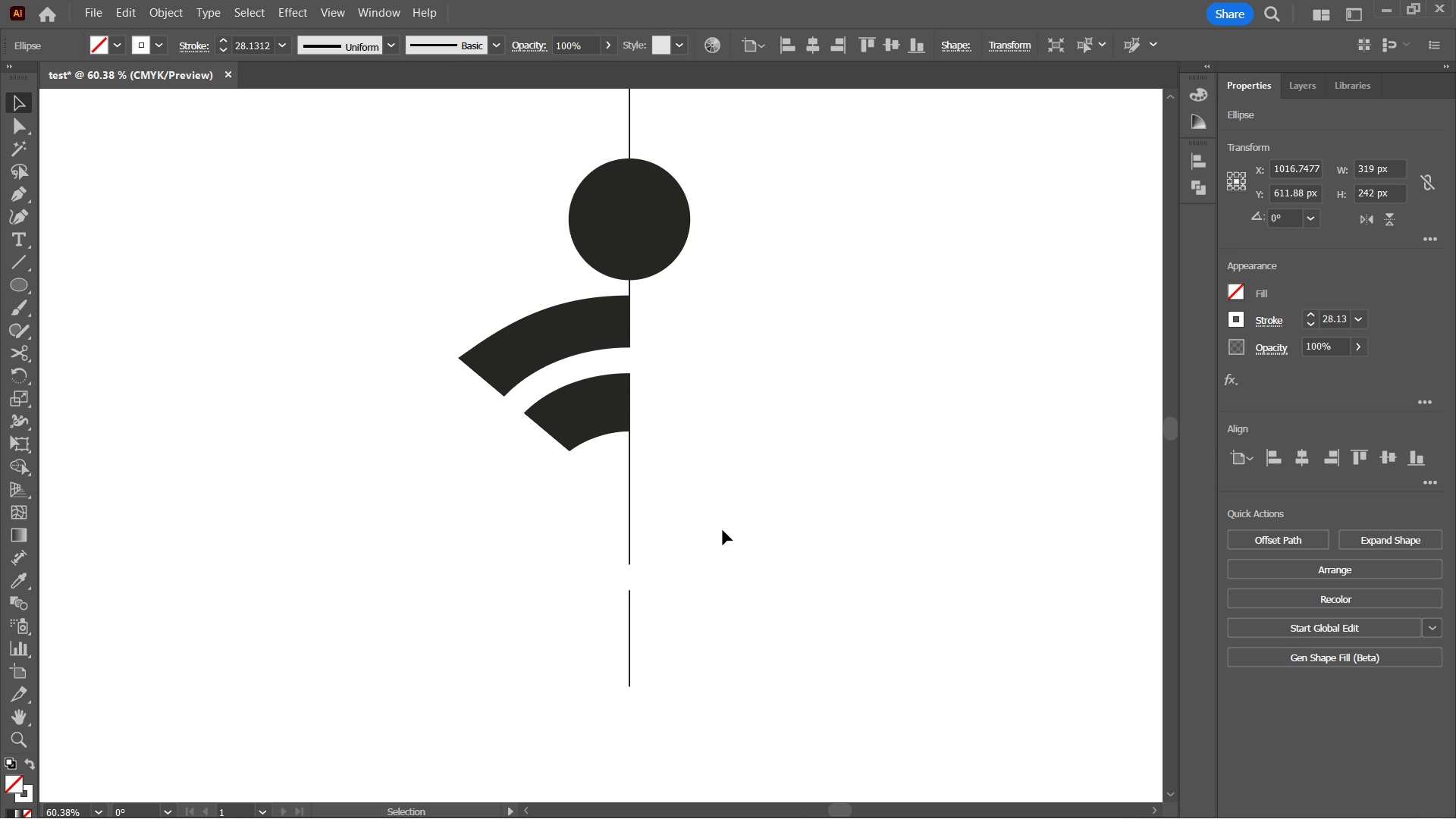 
key(ArrowDown)
 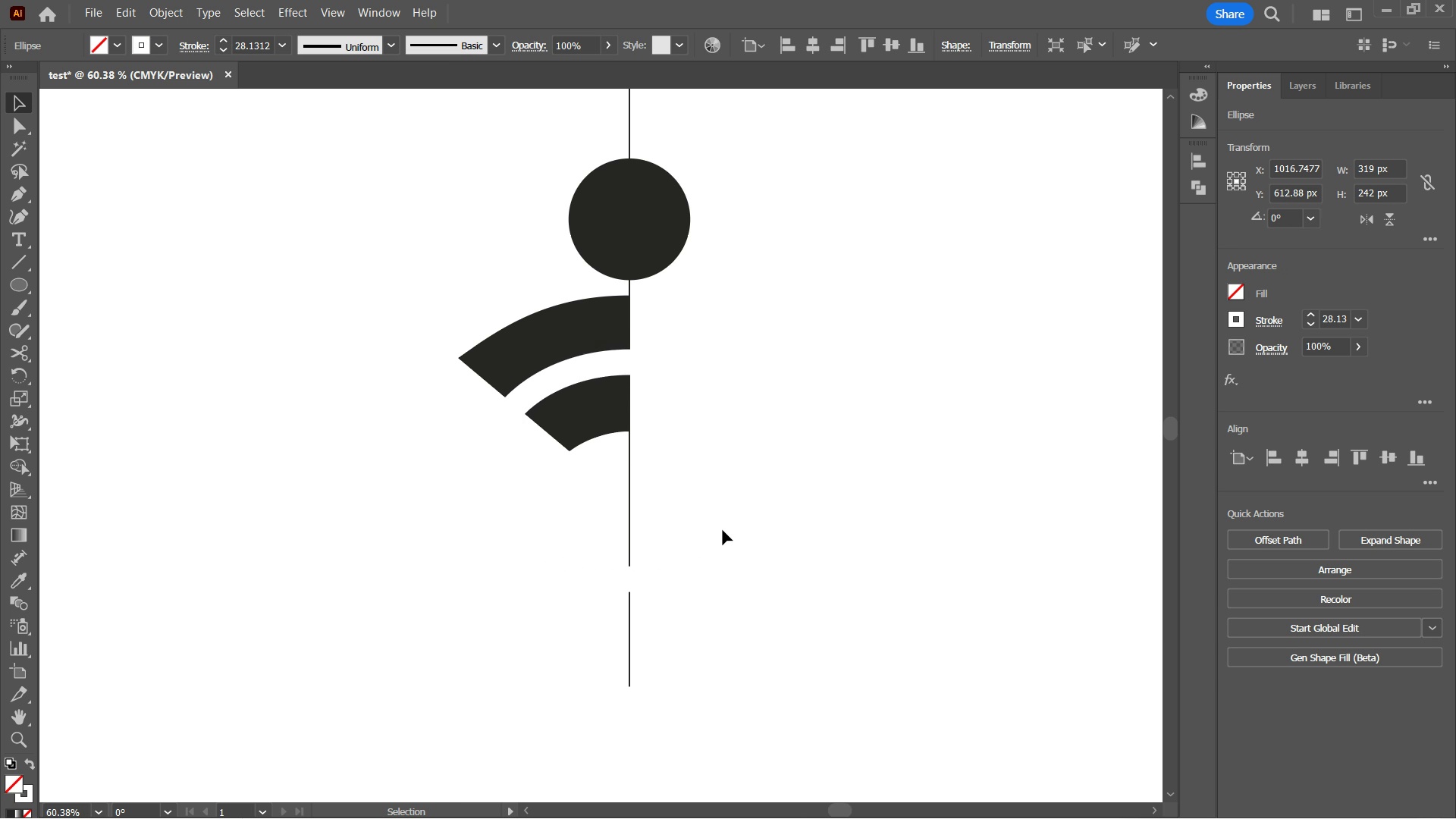 
key(ArrowDown)
 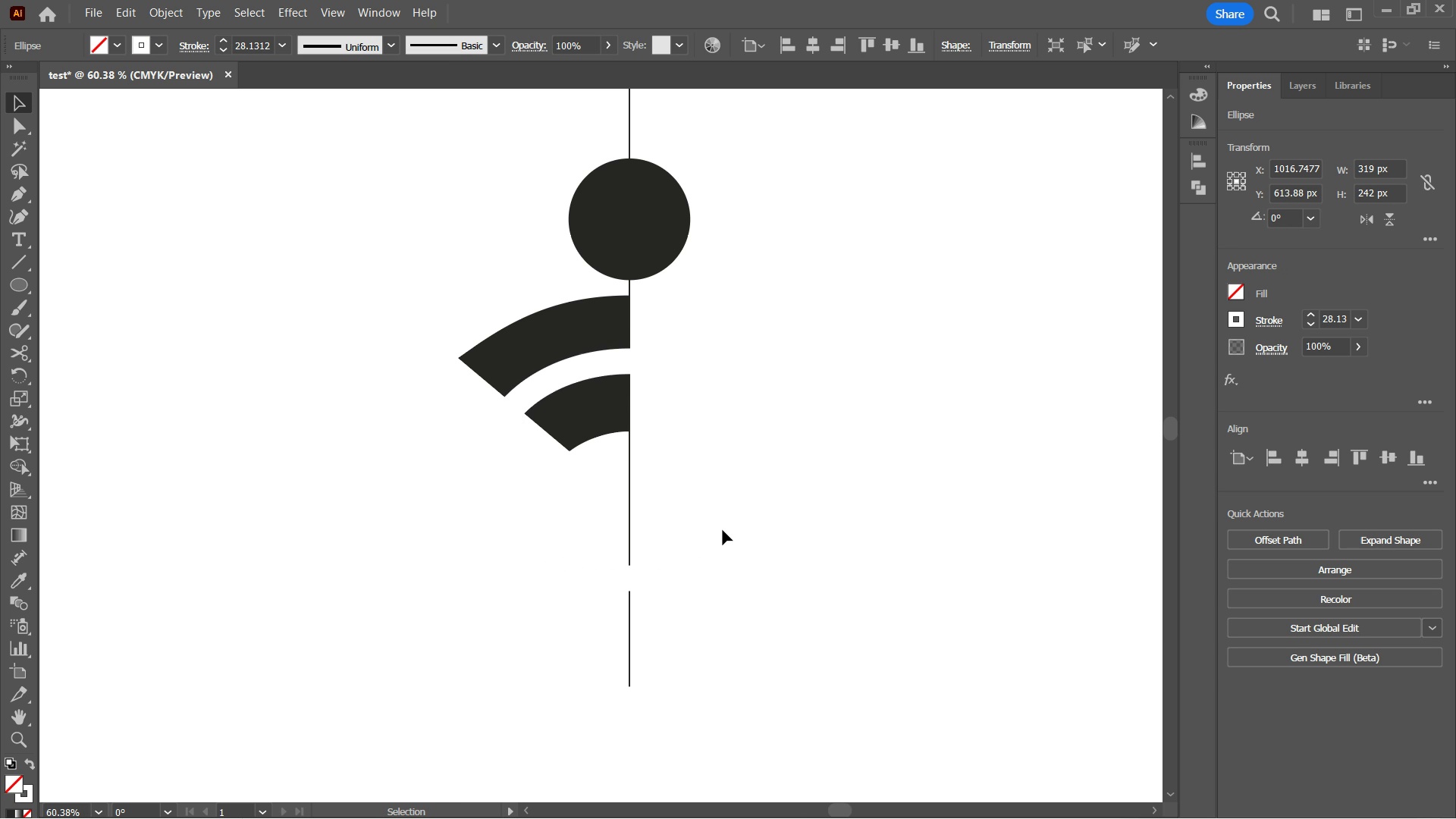 
key(ArrowUp)
 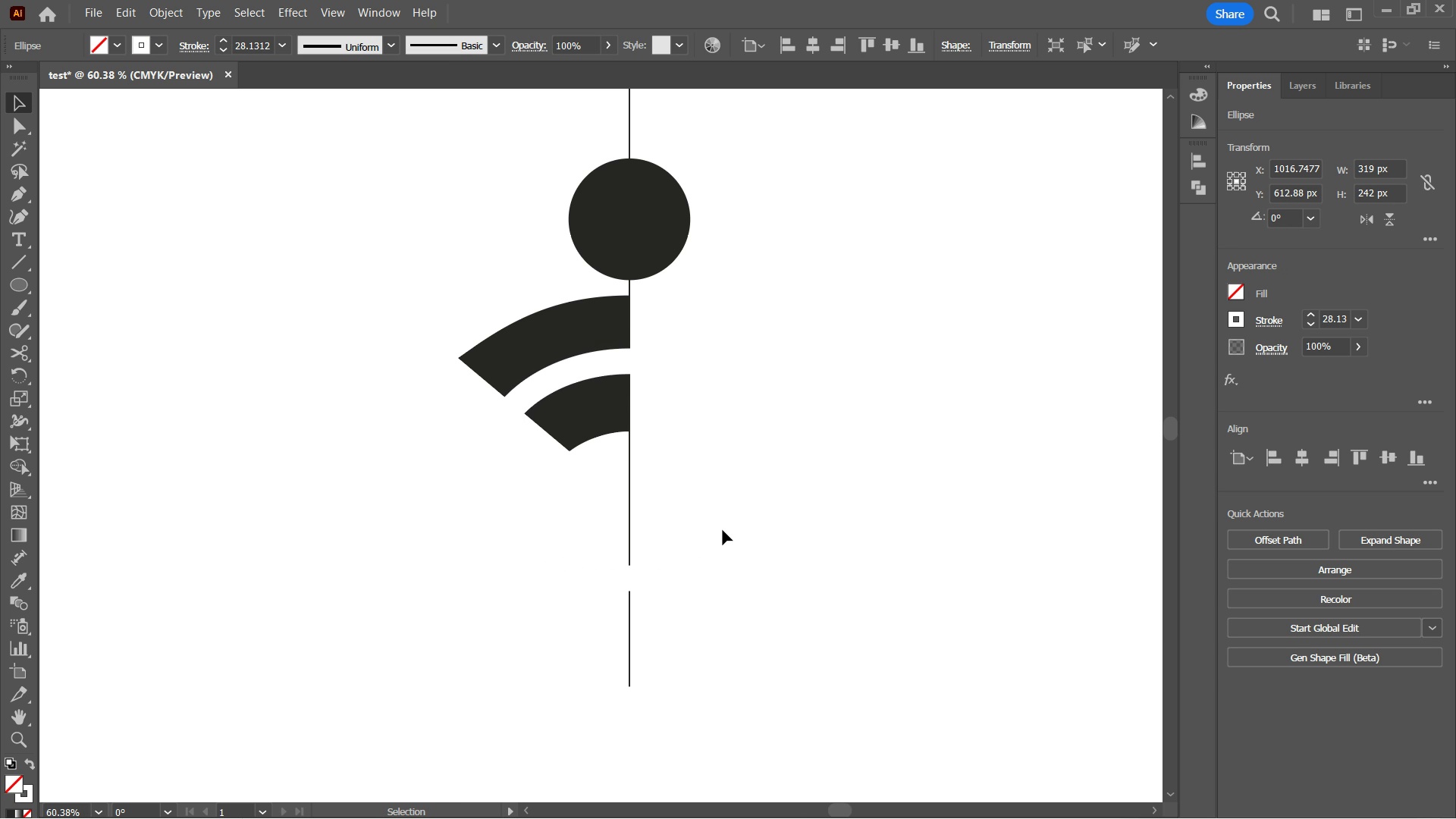 
key(ArrowDown)
 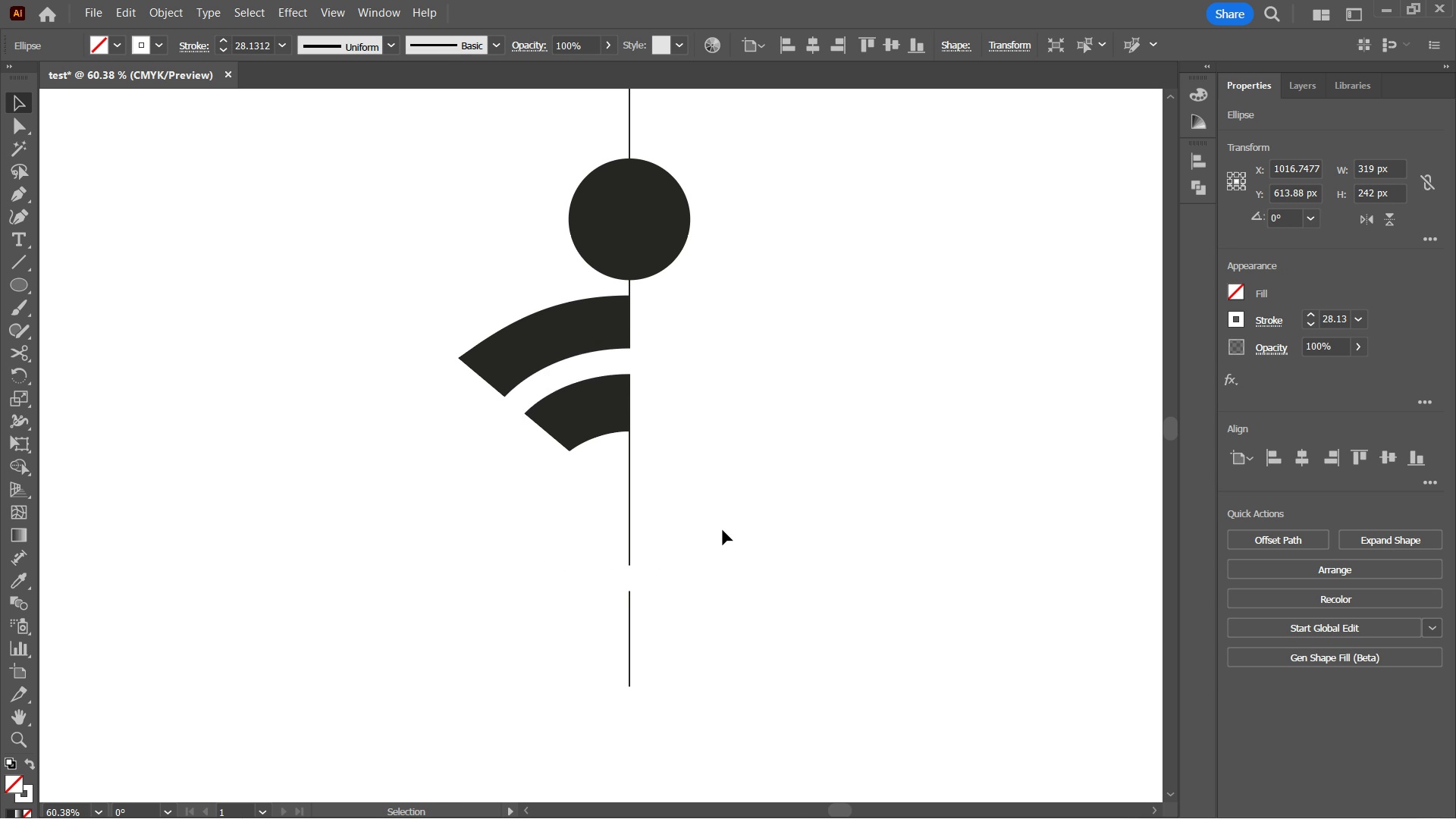 
key(ArrowUp)
 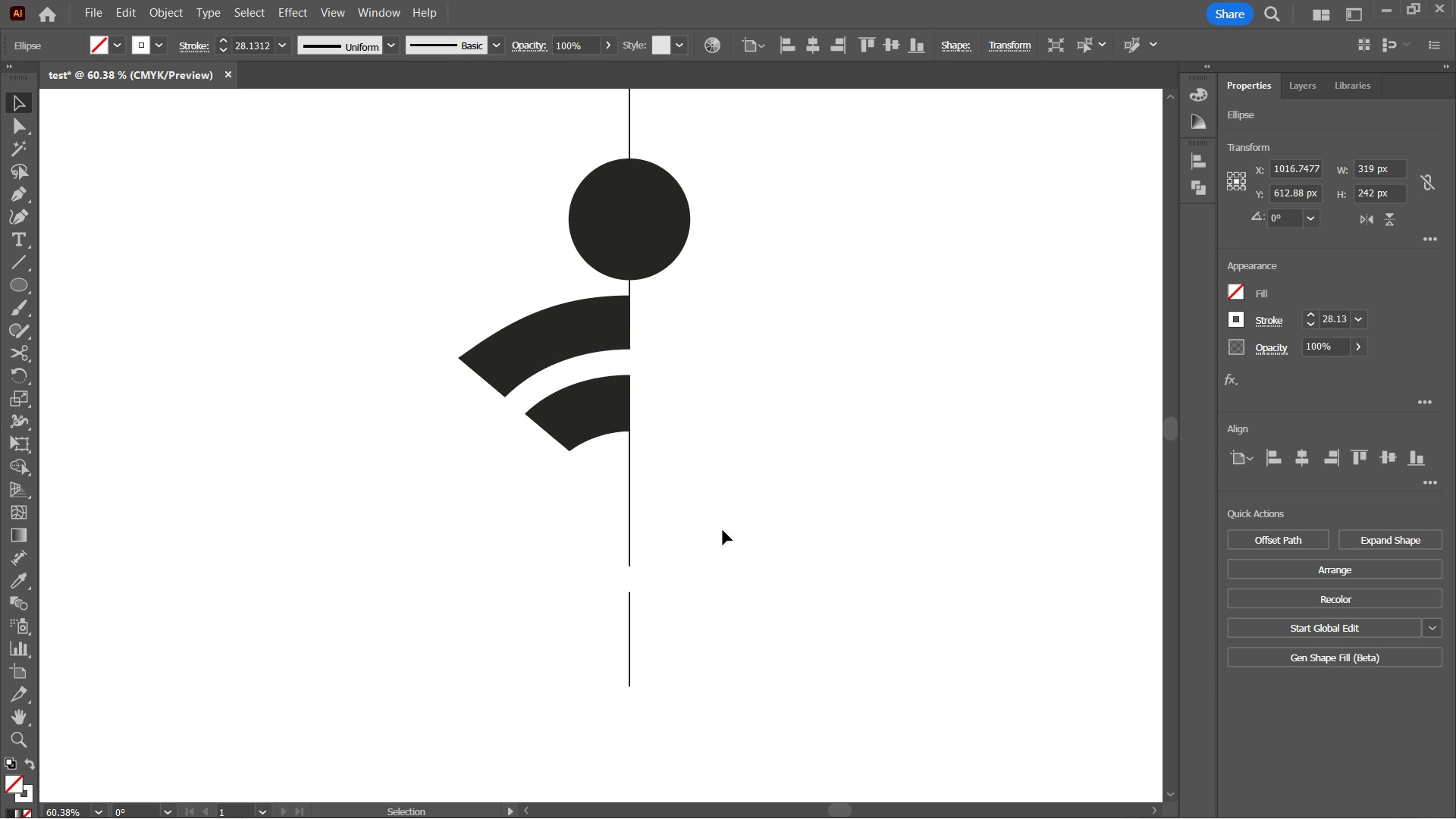 
key(ArrowDown)
 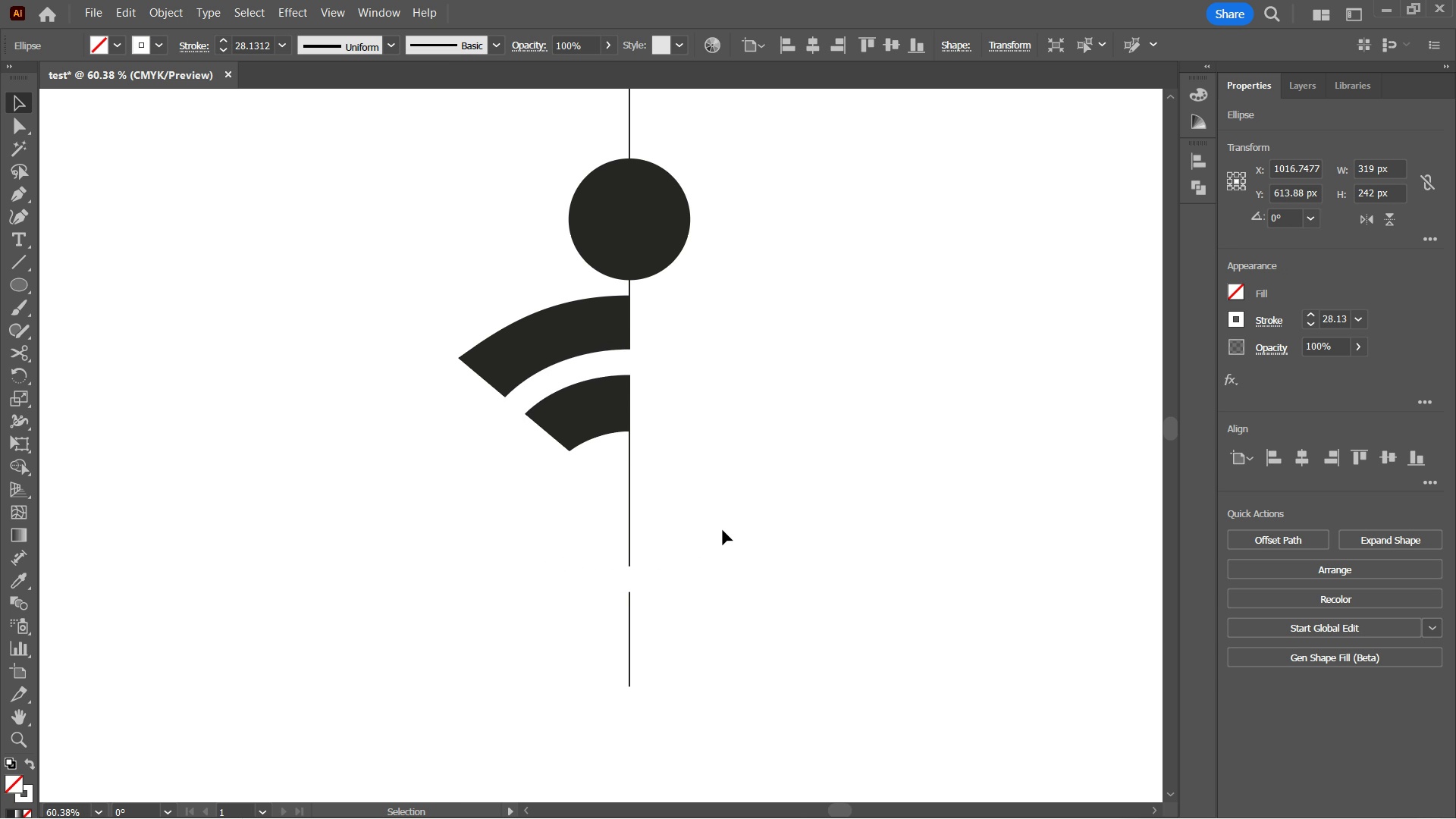 
key(ArrowUp)
 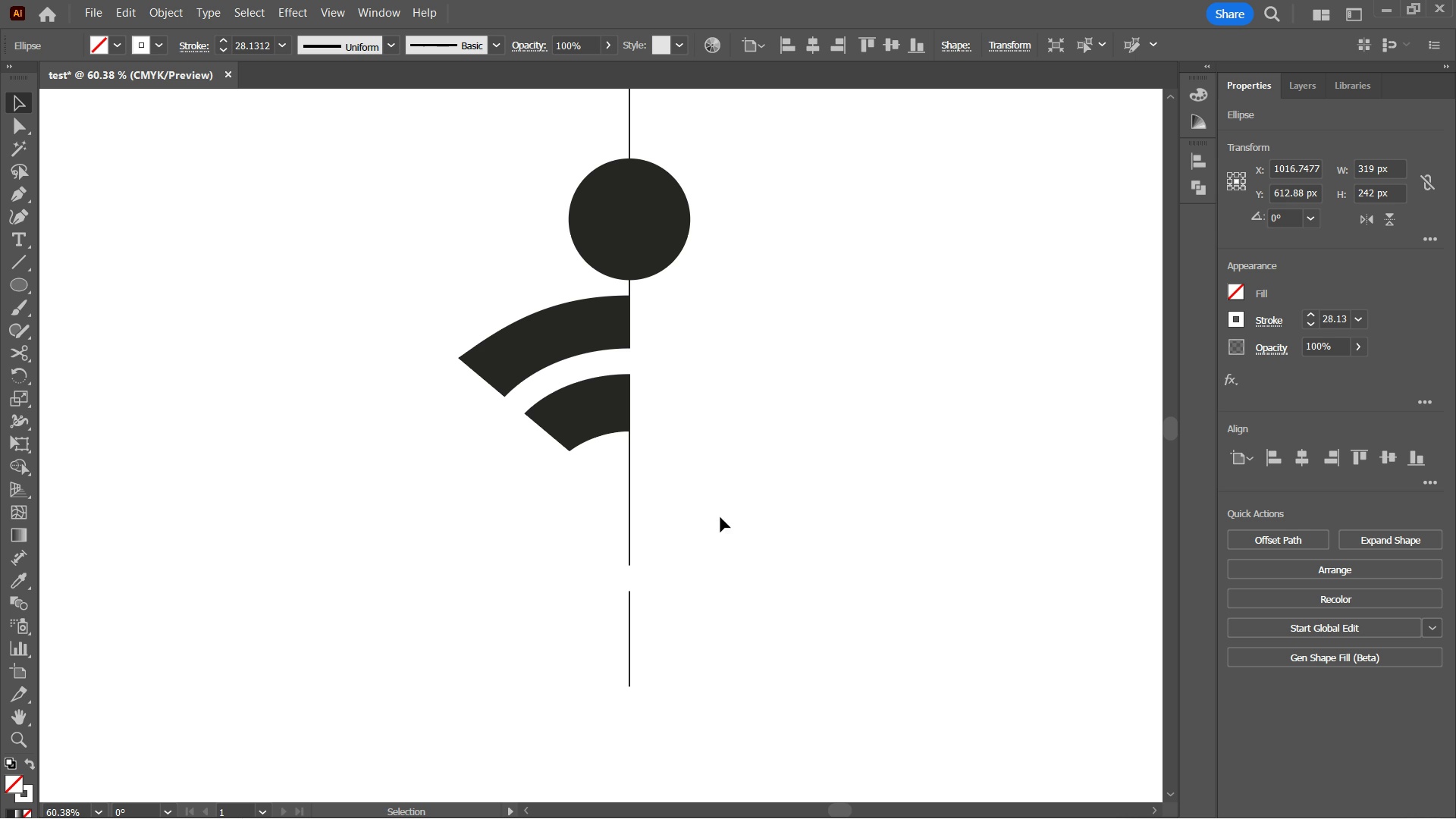 
left_click([722, 487])
 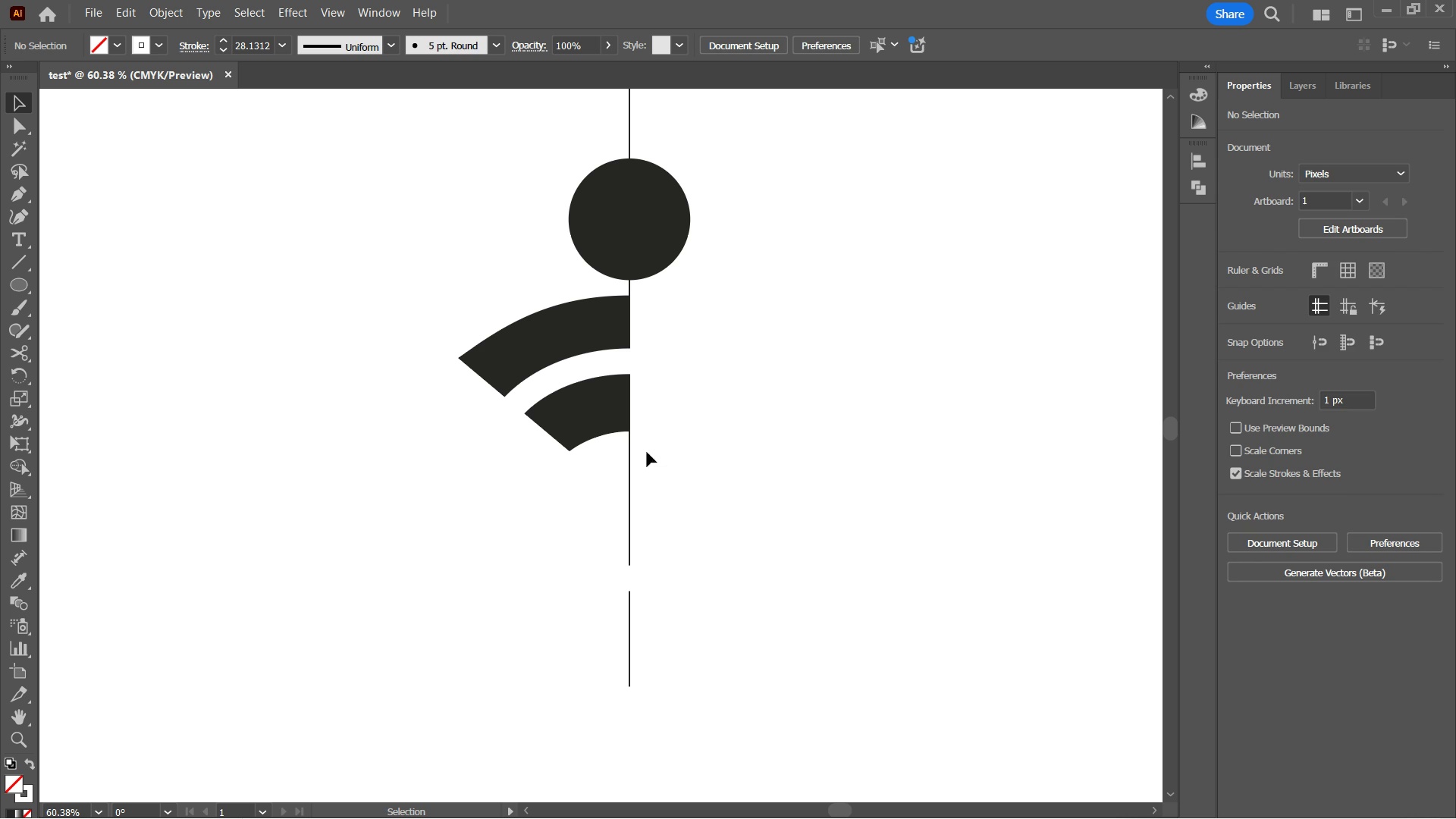 
key(Space)
 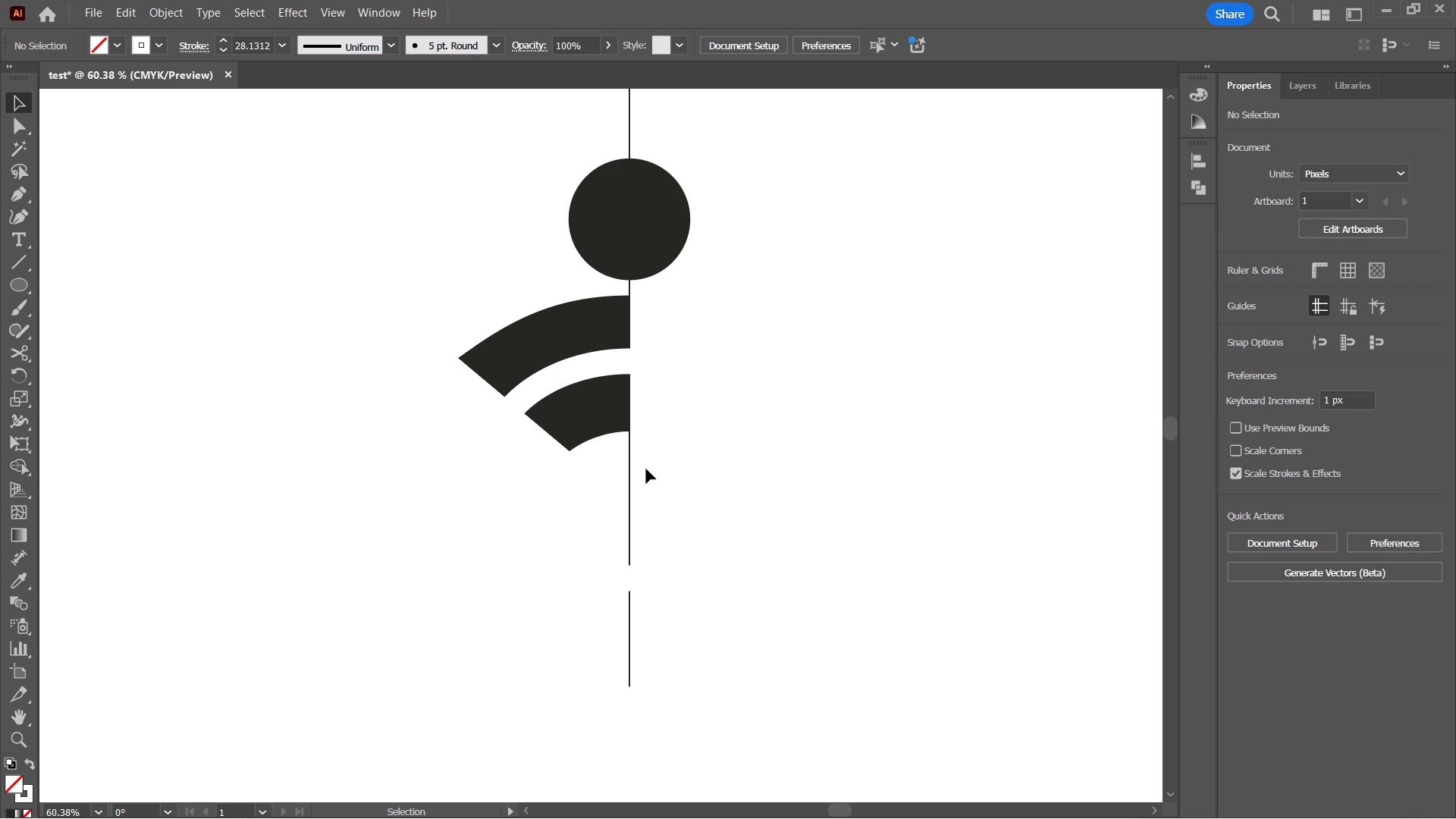 
key(V)
 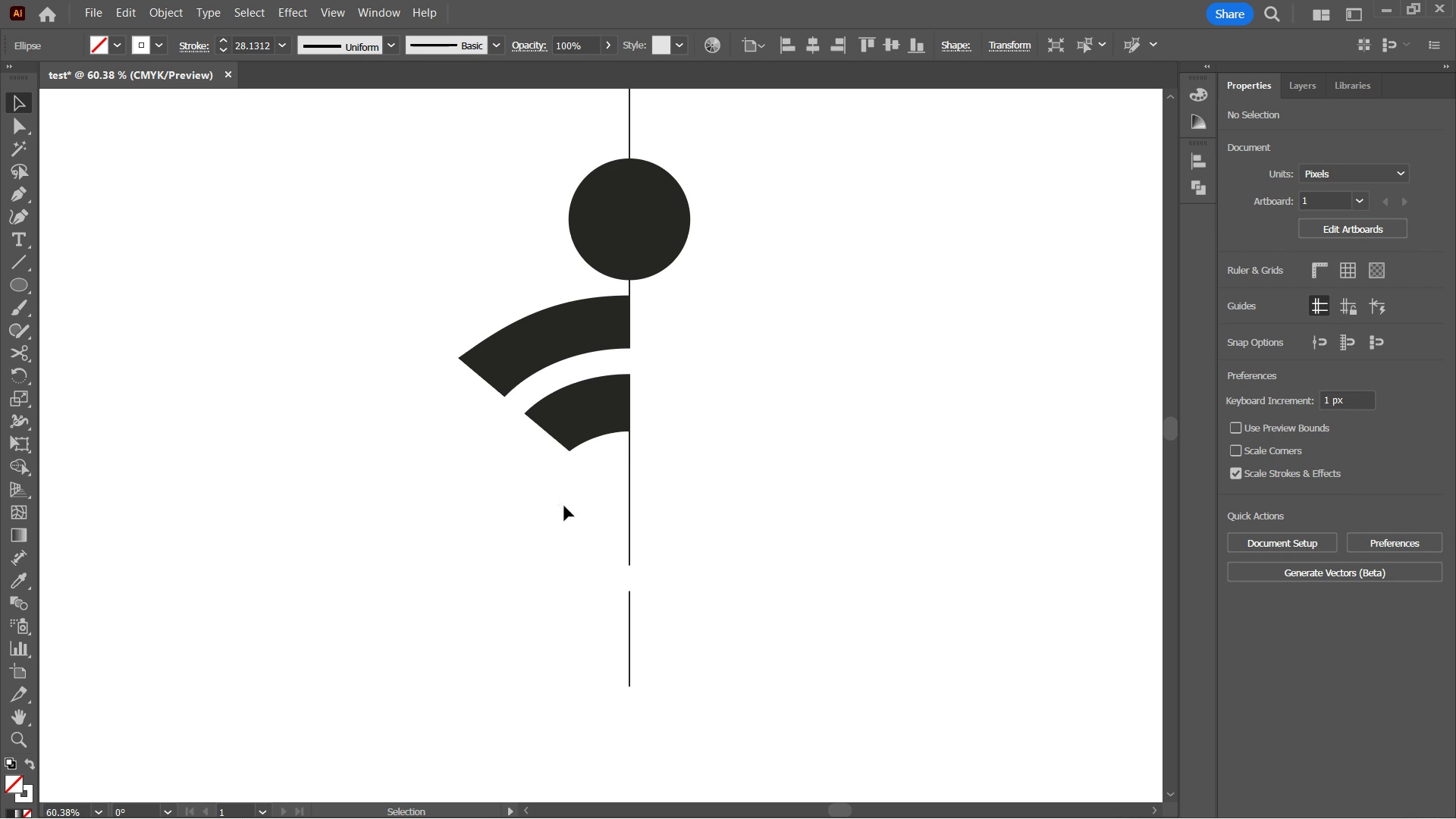 
key(Control+ControlLeft)
 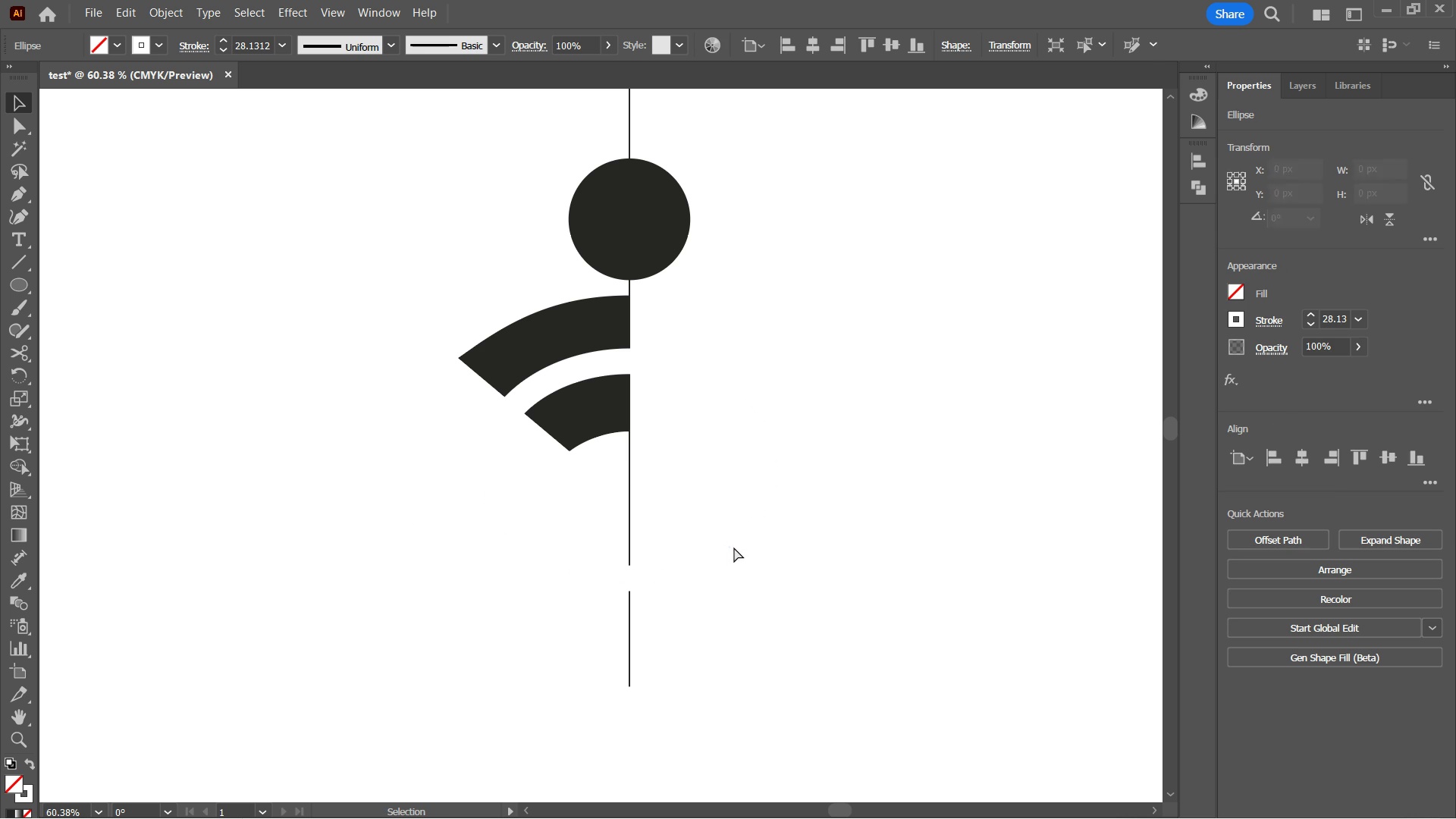 
key(Control+H)
 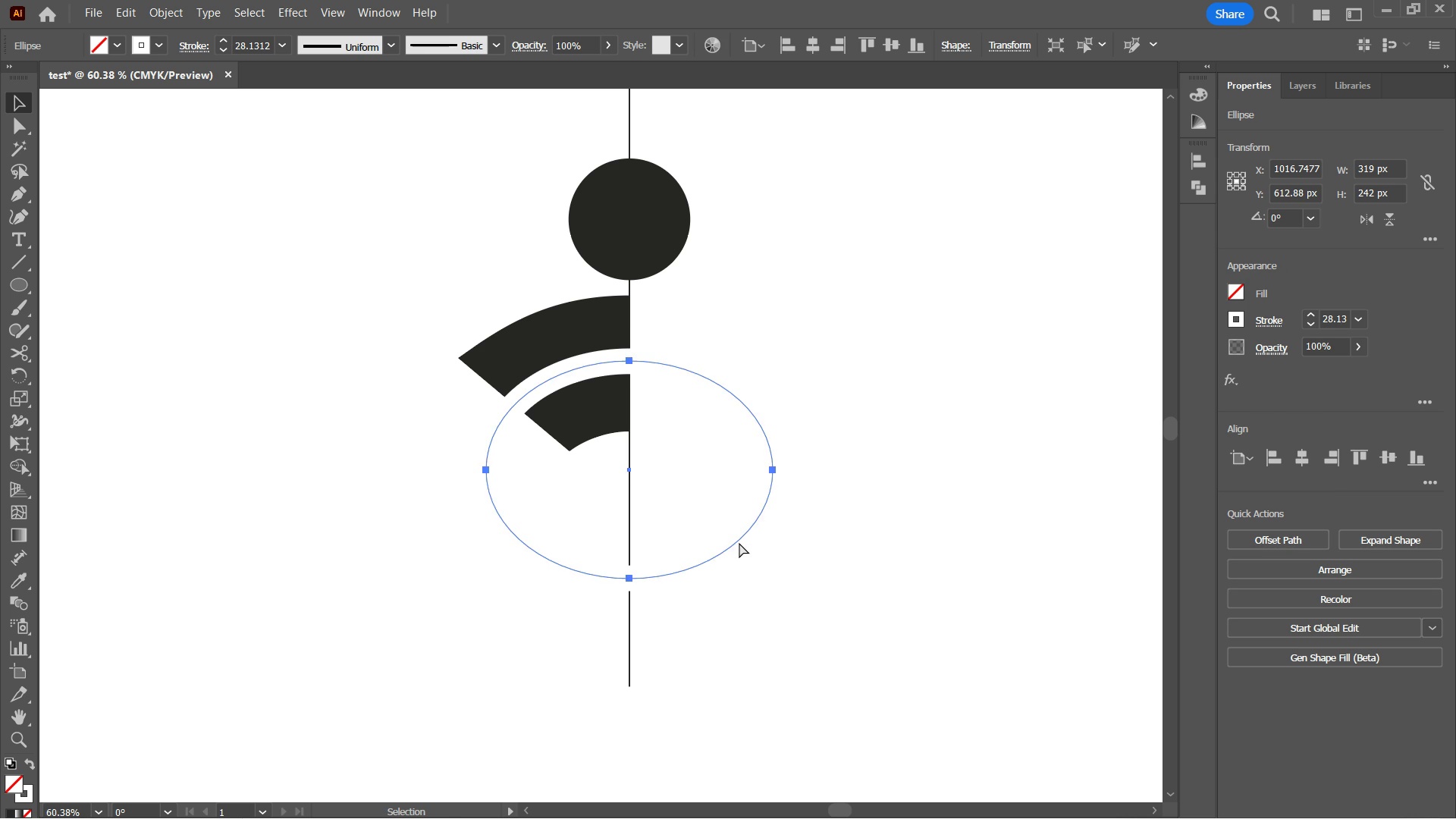 
key(Control+H)
 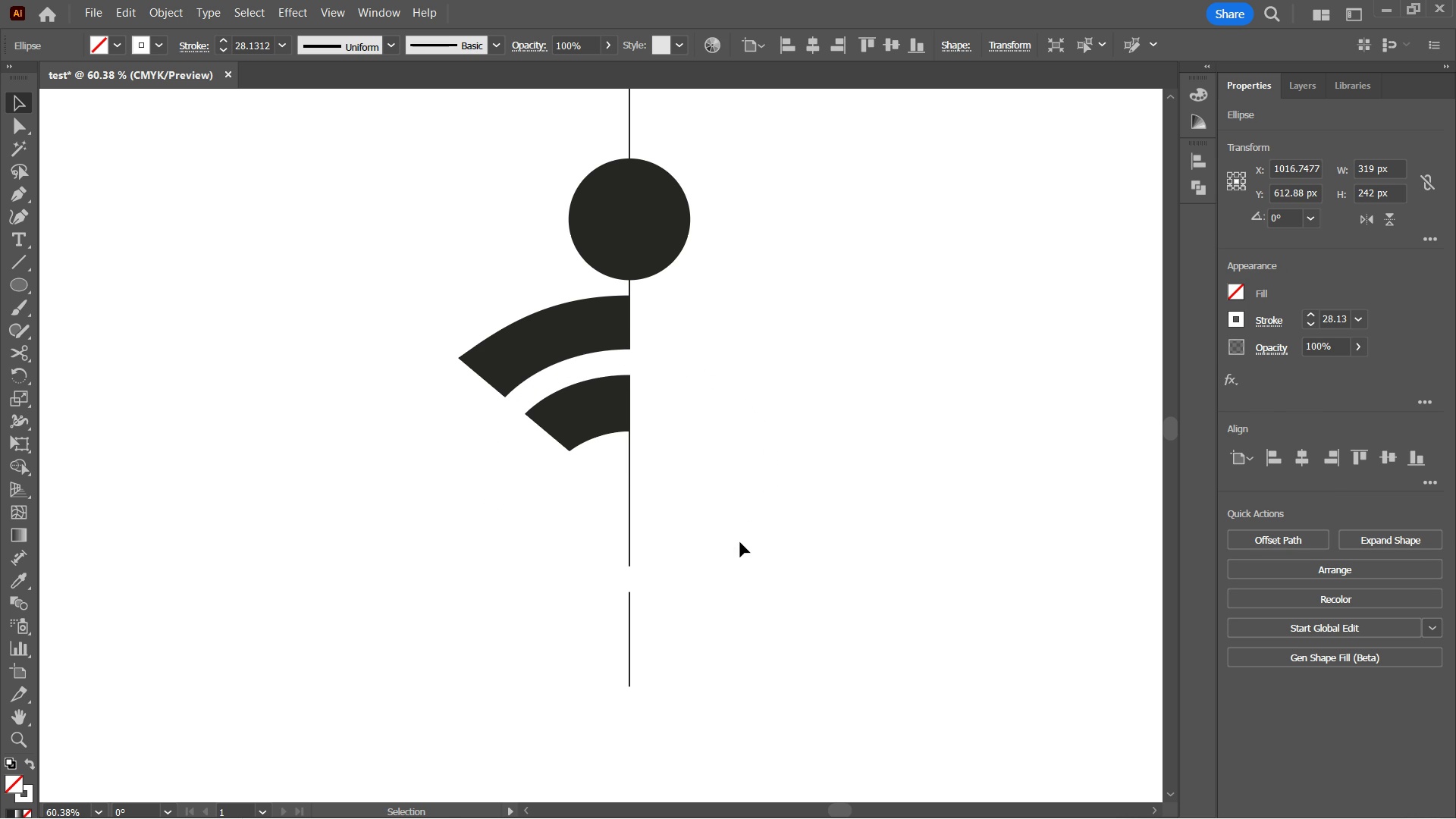 
key(Control+ControlLeft)
 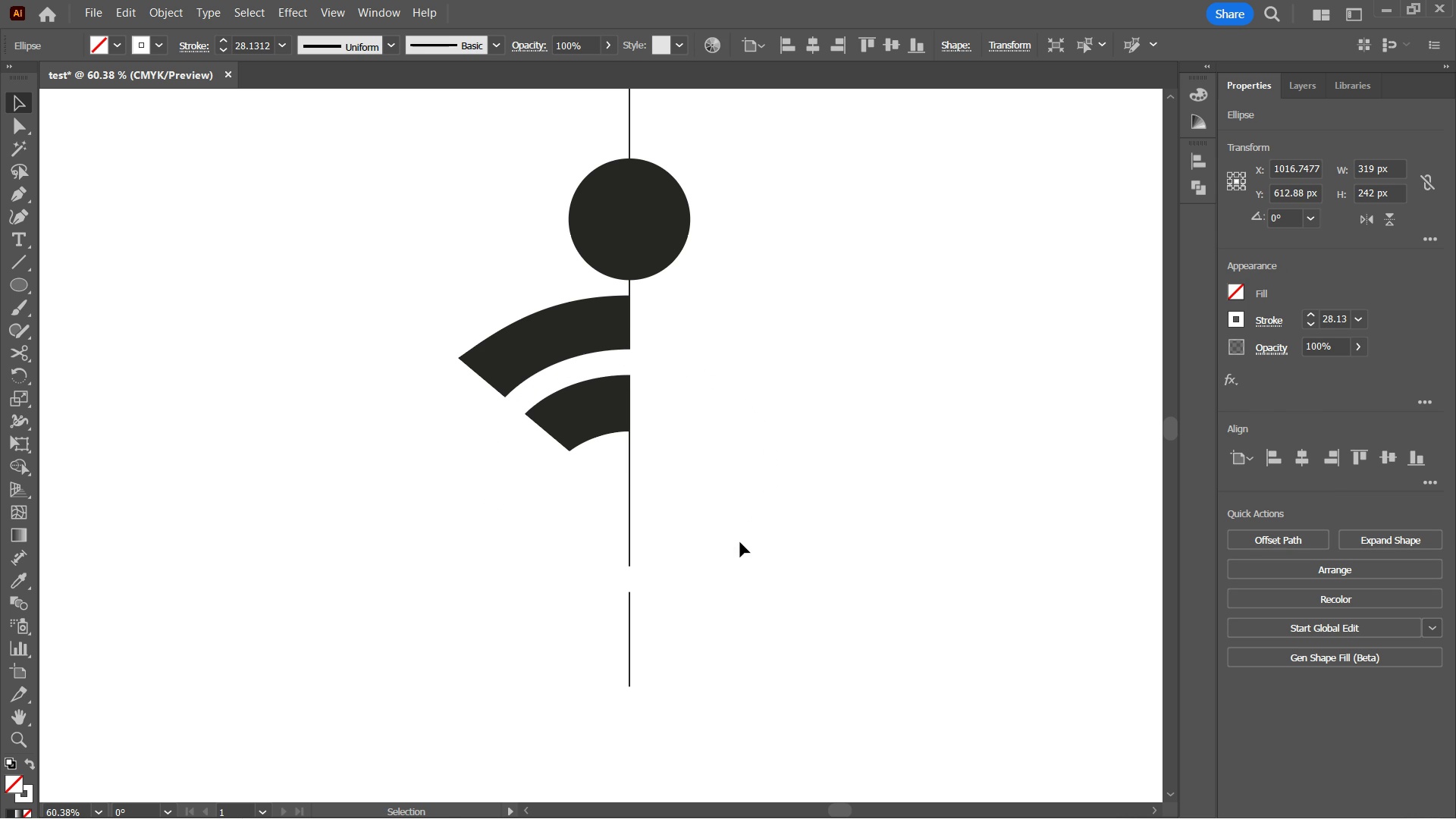 
key(ArrowDown)
 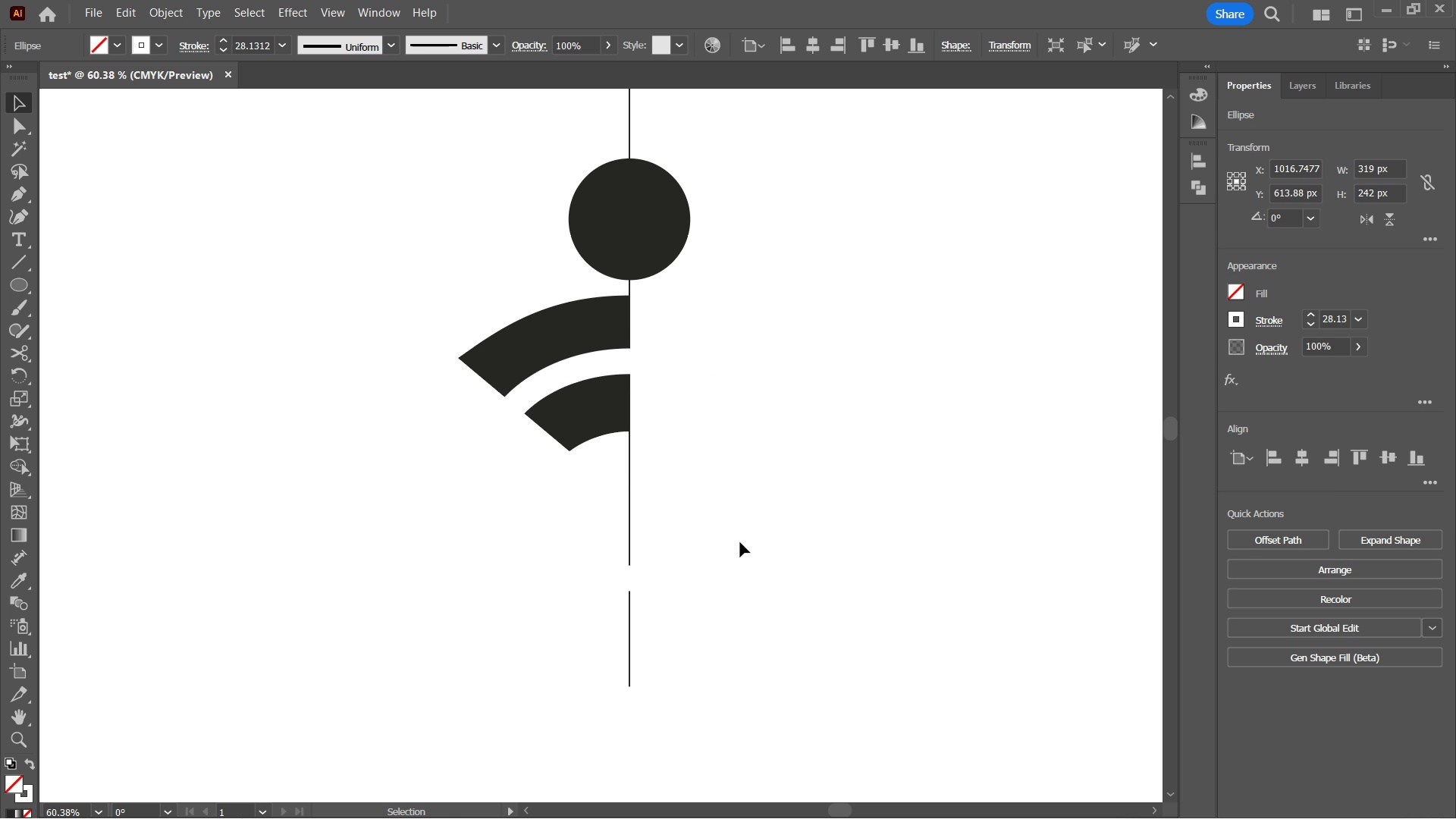 
key(ArrowUp)
 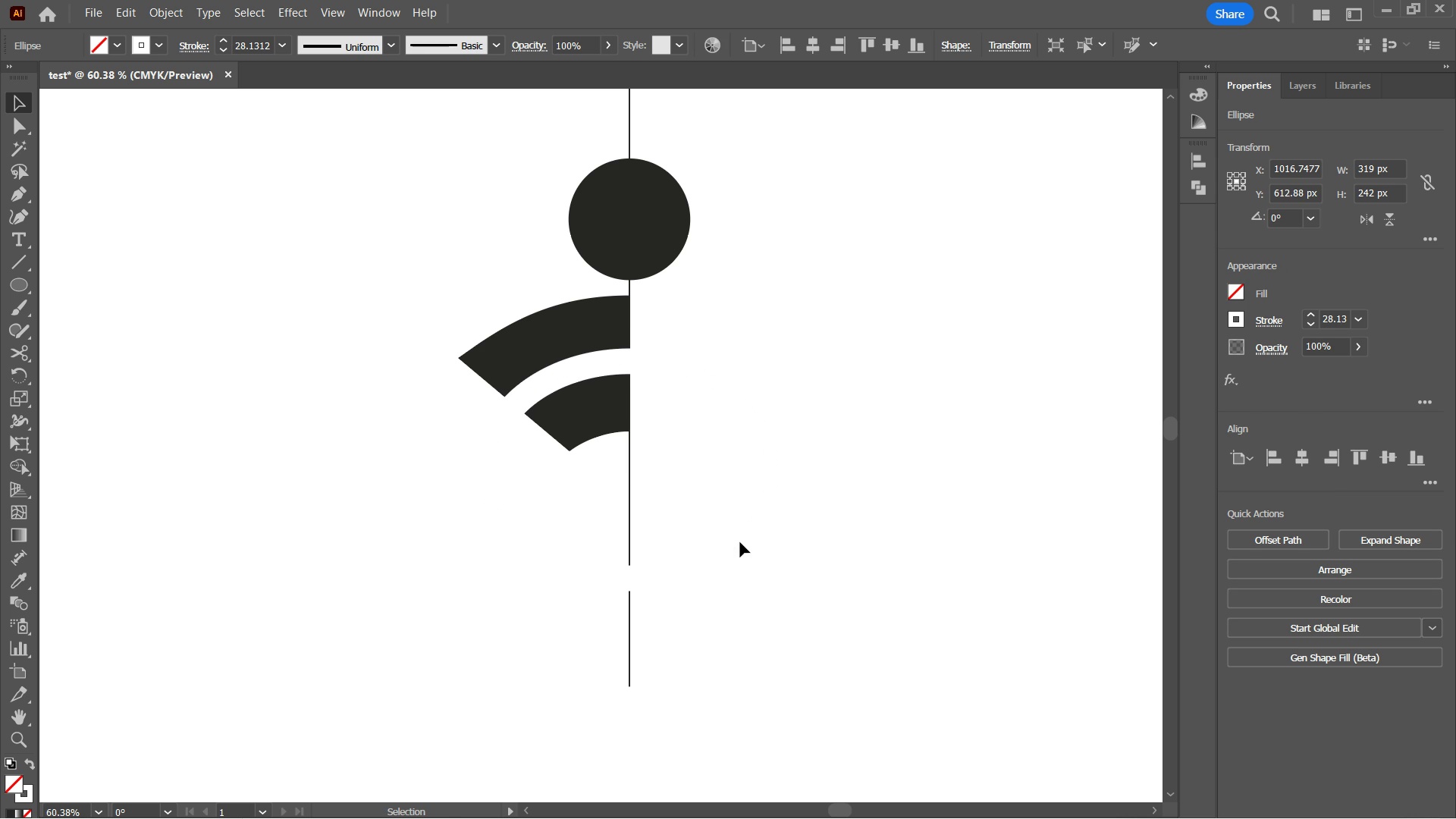 
key(ArrowDown)
 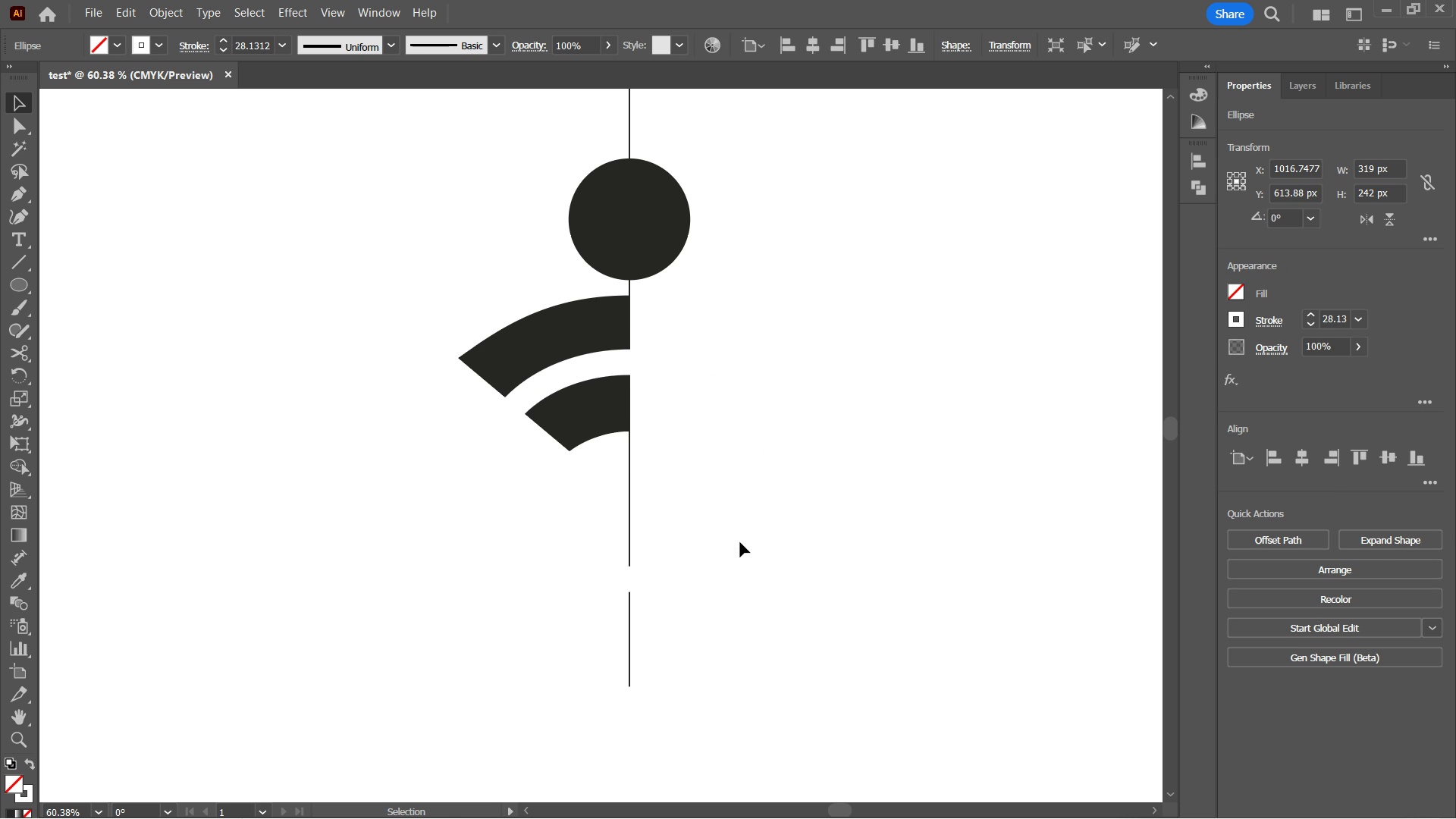 
left_click([740, 542])